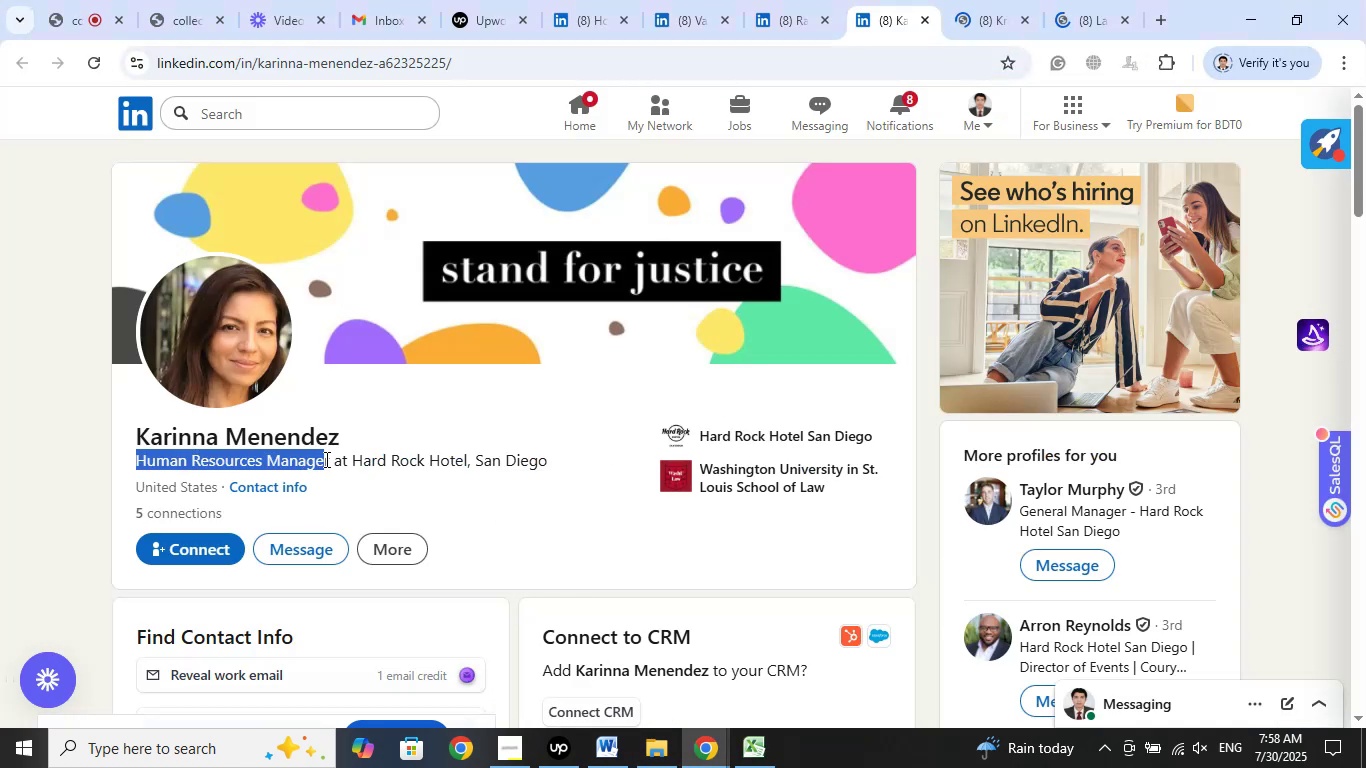 
wait(5.02)
 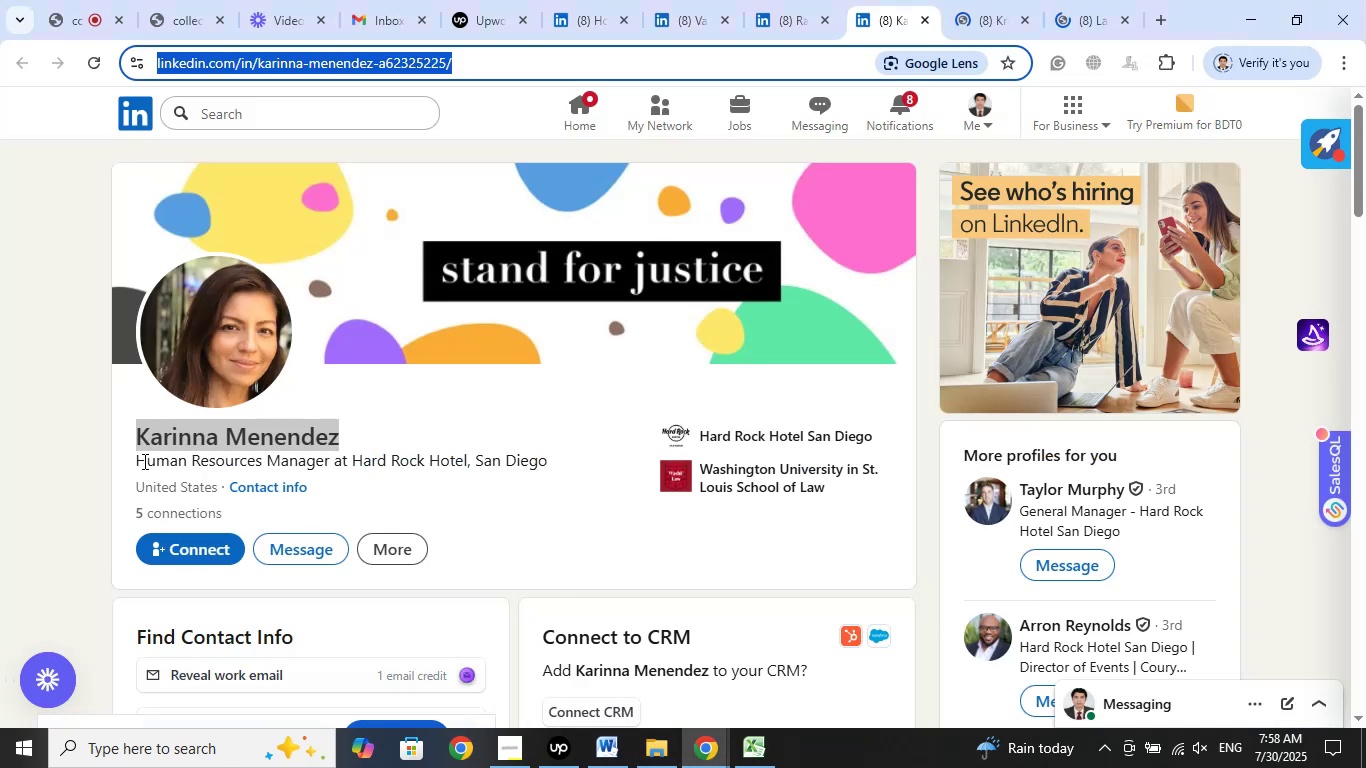 
right_click([321, 457])
 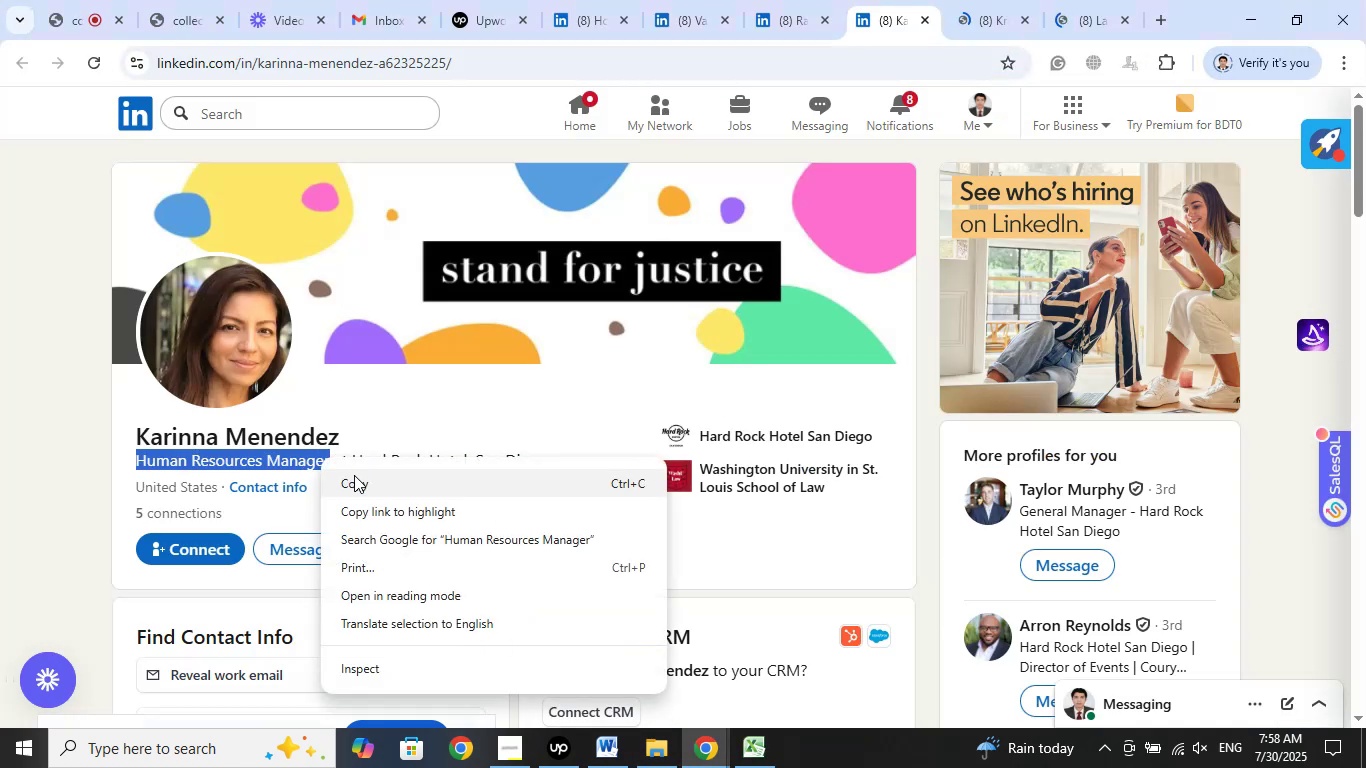 
left_click([354, 475])
 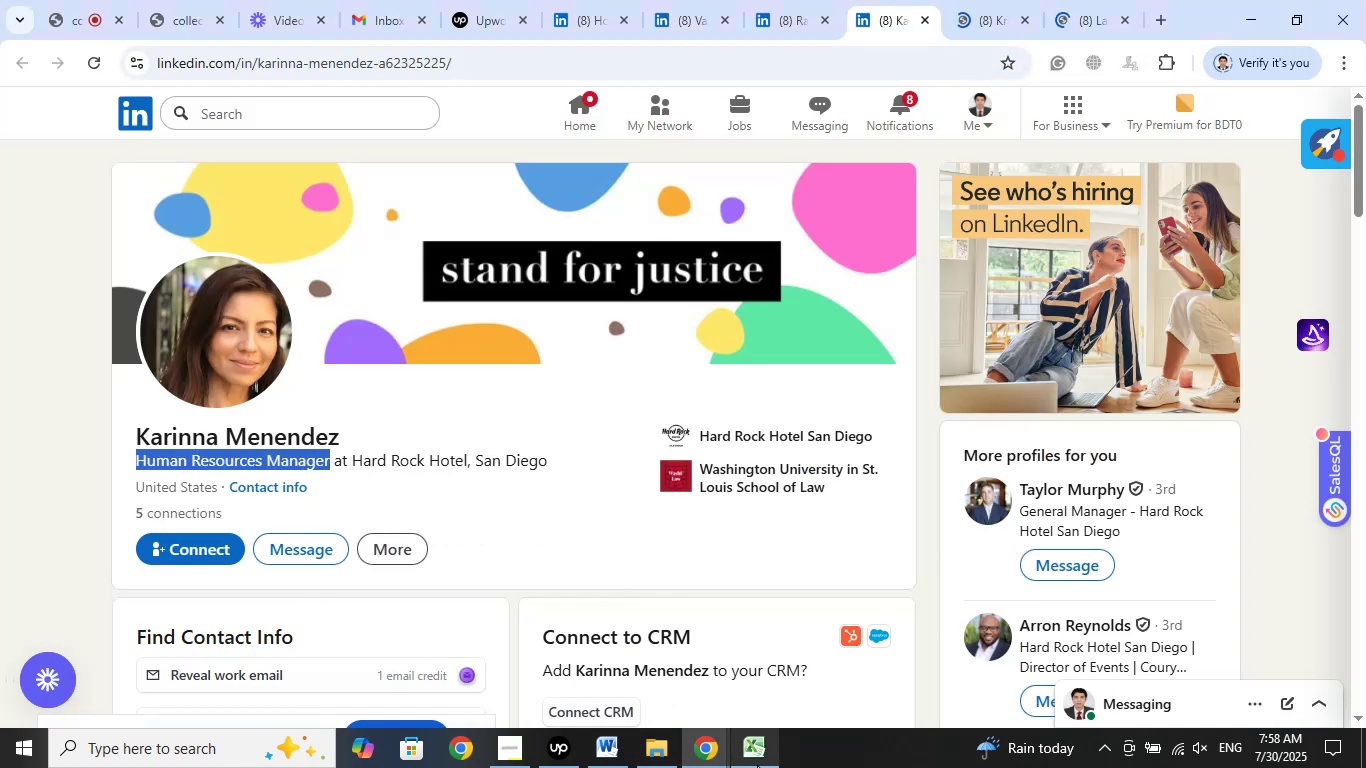 
left_click([768, 767])
 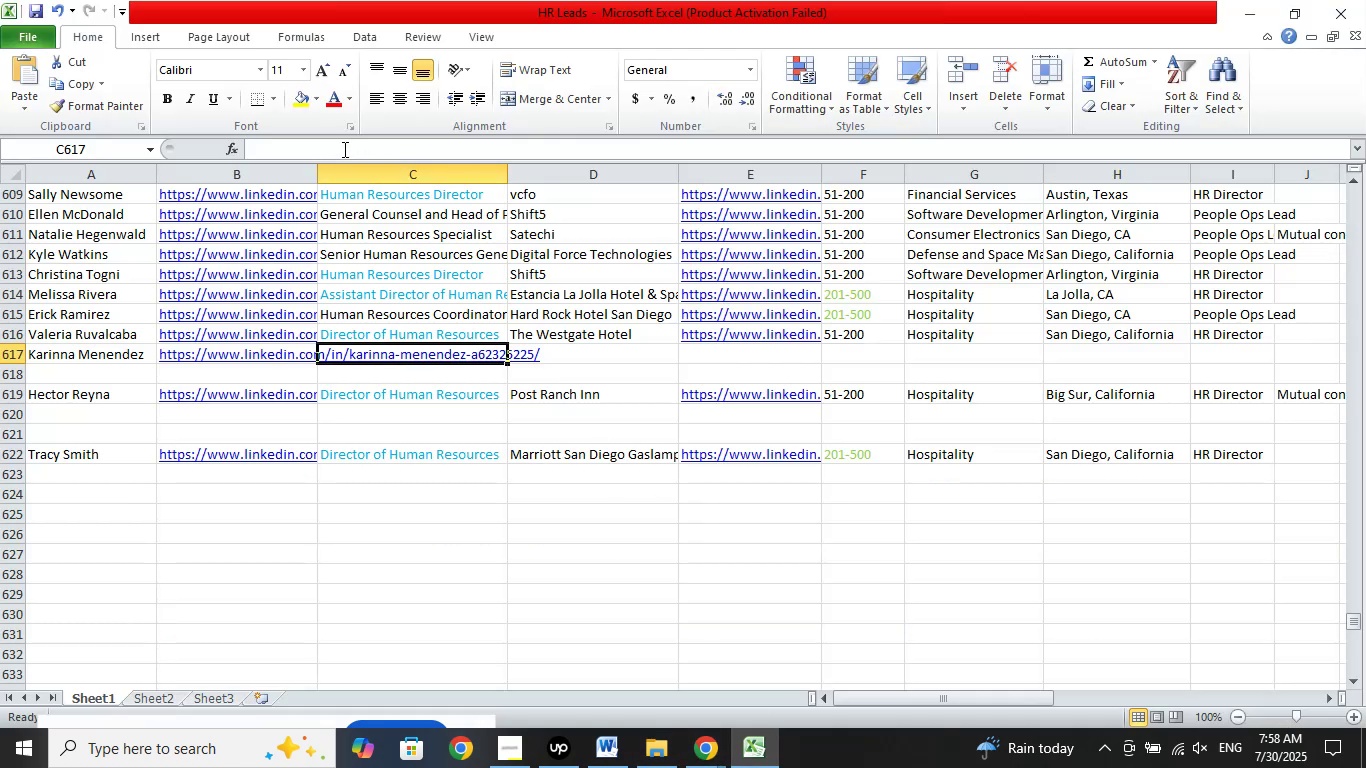 
left_click([333, 151])
 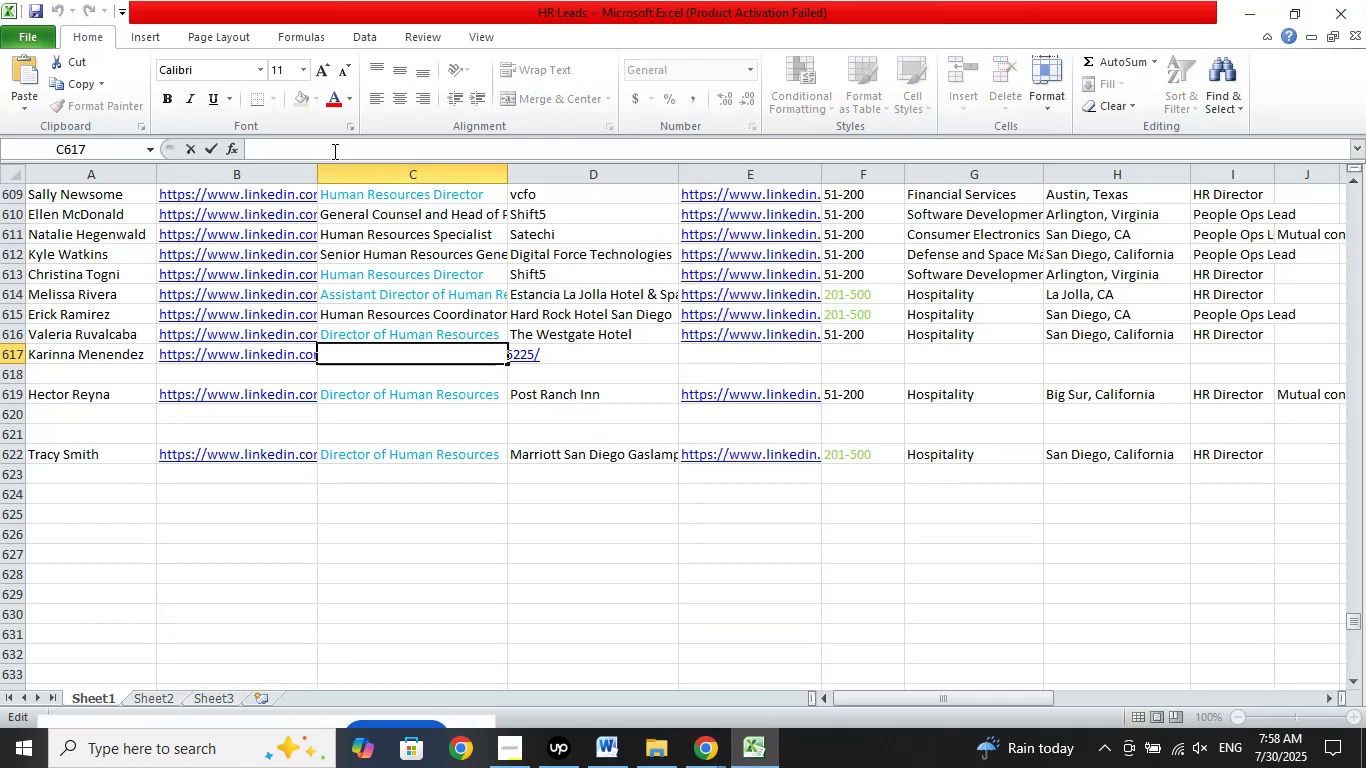 
right_click([333, 151])
 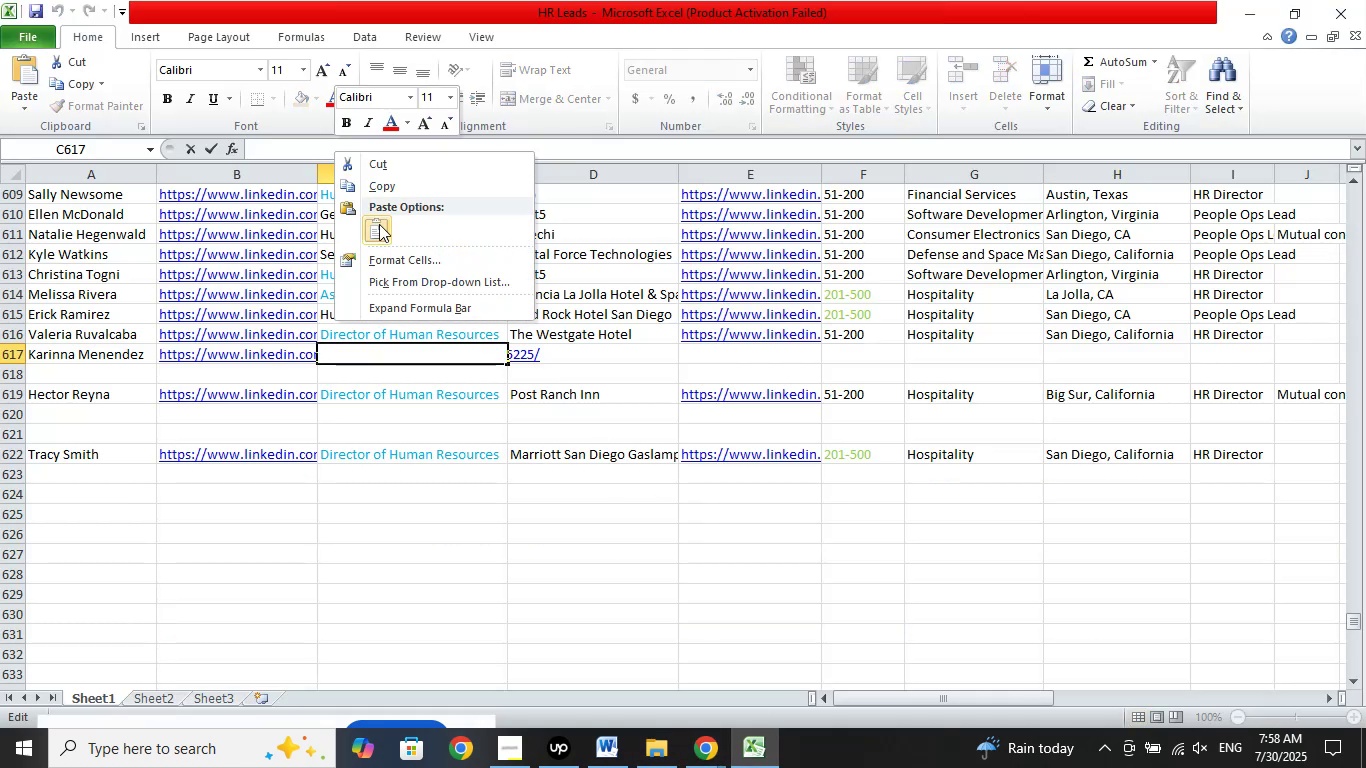 
left_click([379, 225])
 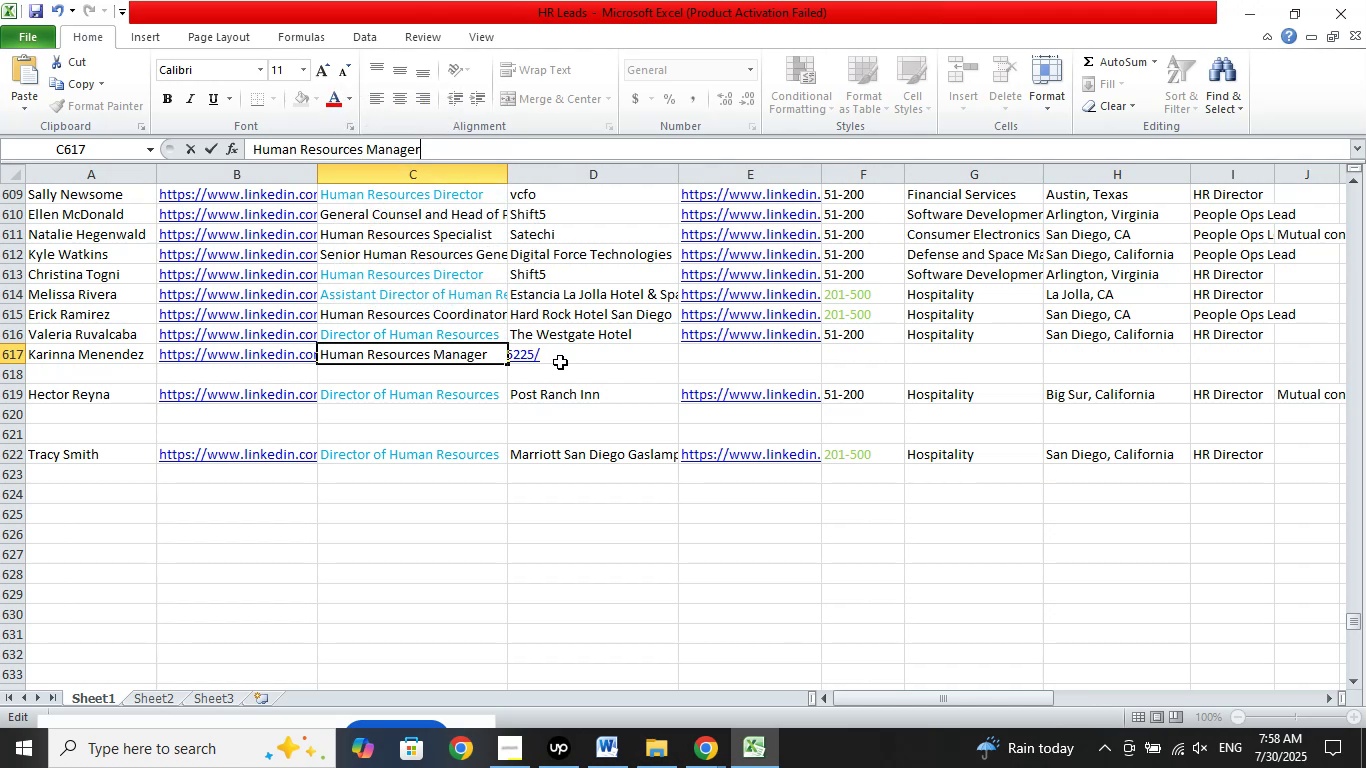 
left_click([560, 362])
 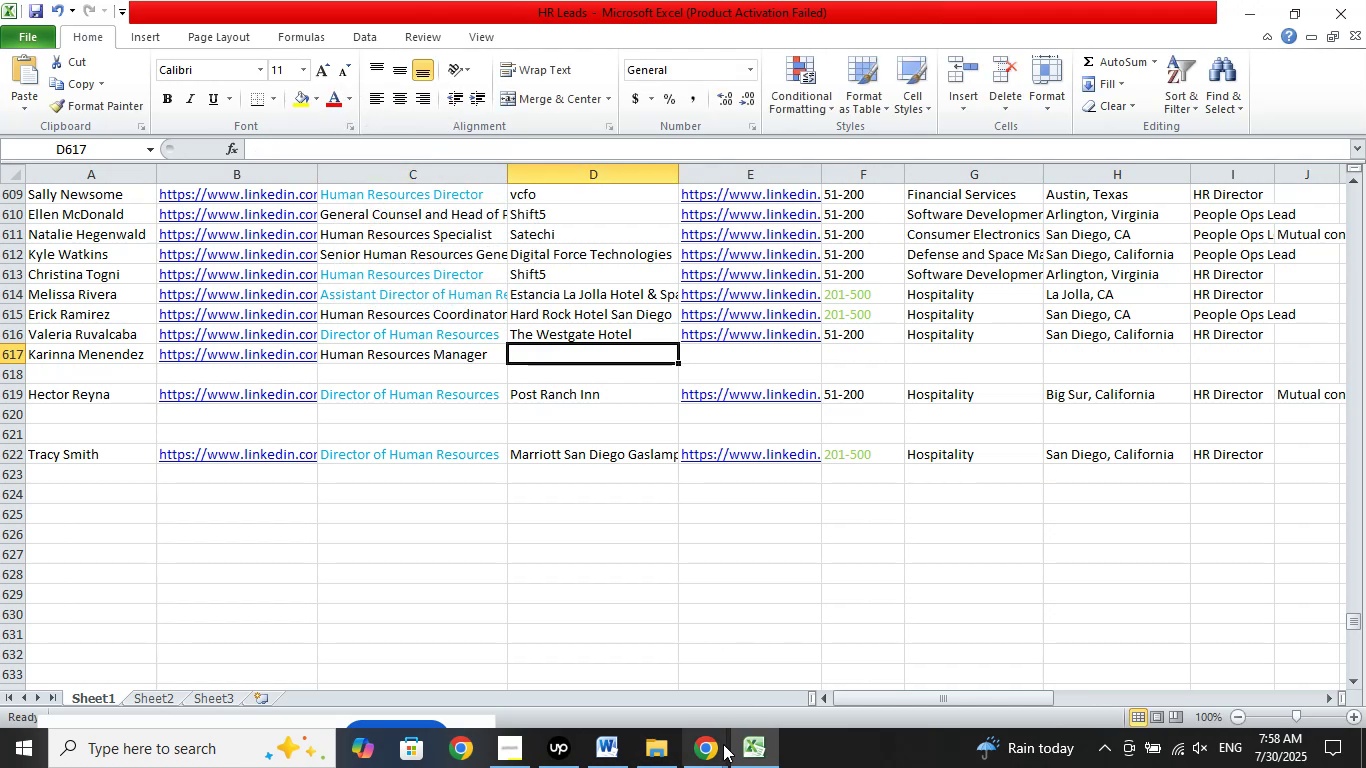 
left_click([716, 751])
 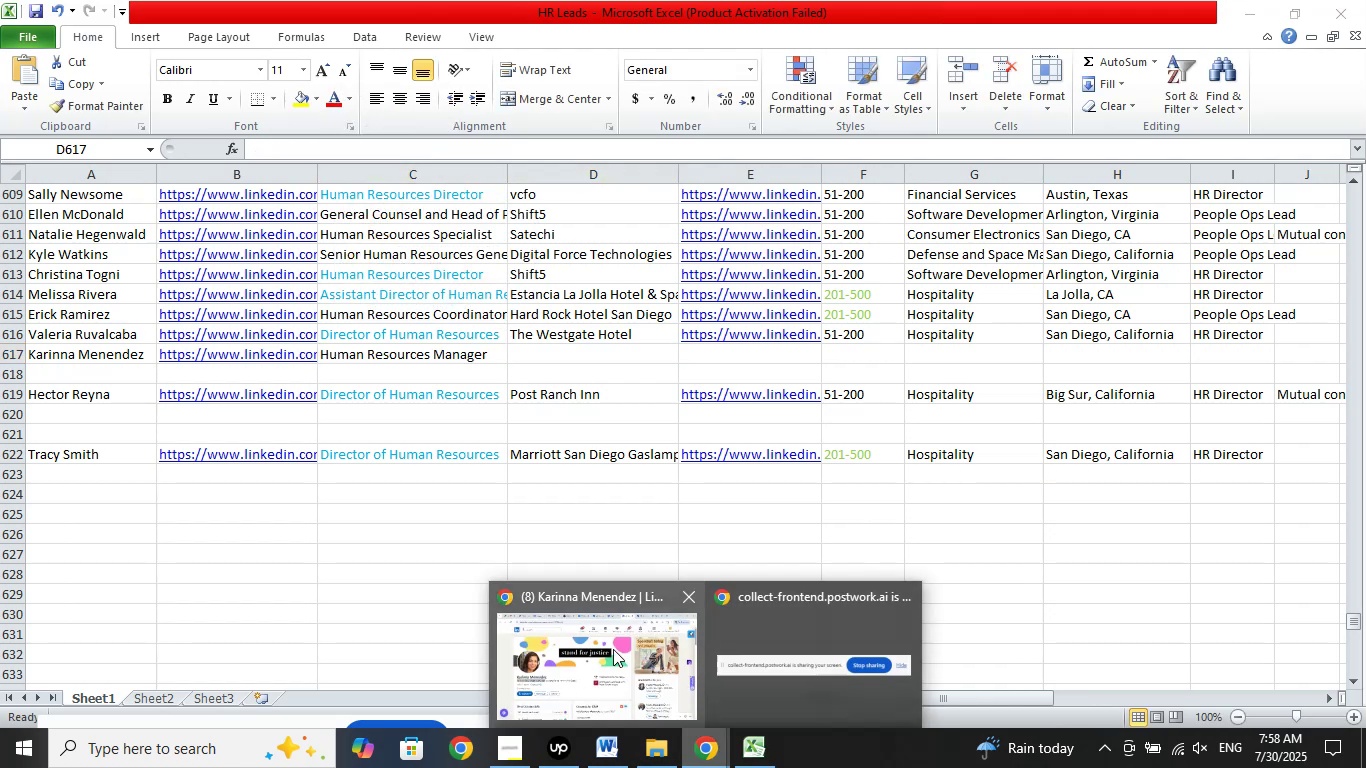 
left_click([613, 649])
 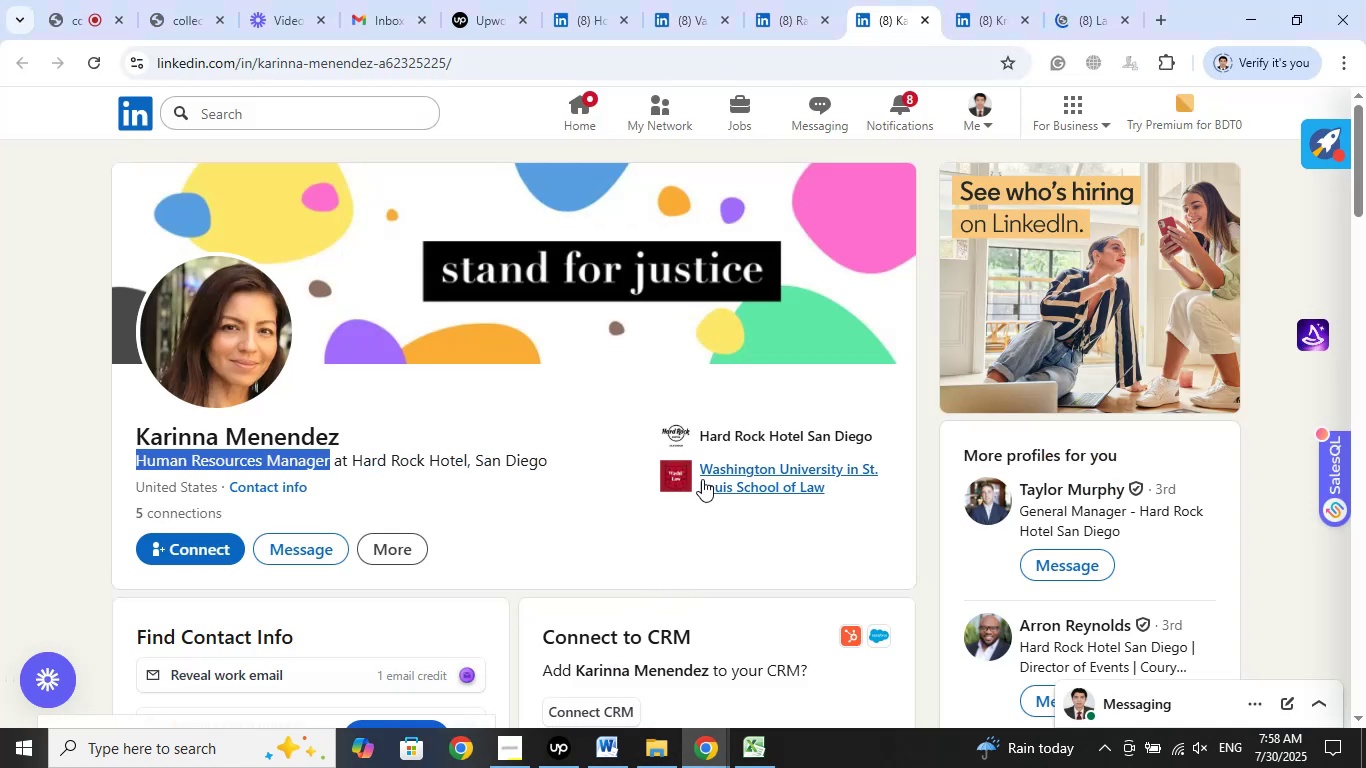 
left_click([731, 430])
 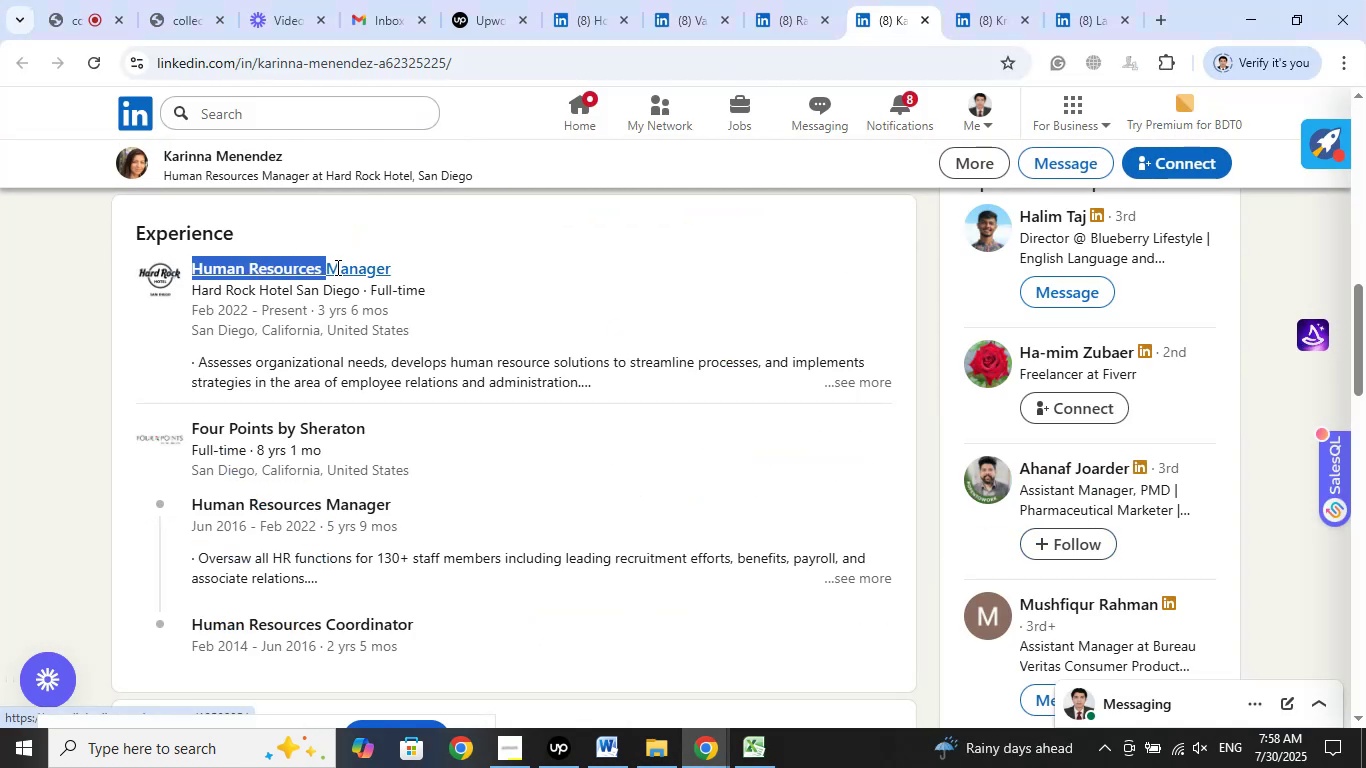 
wait(5.58)
 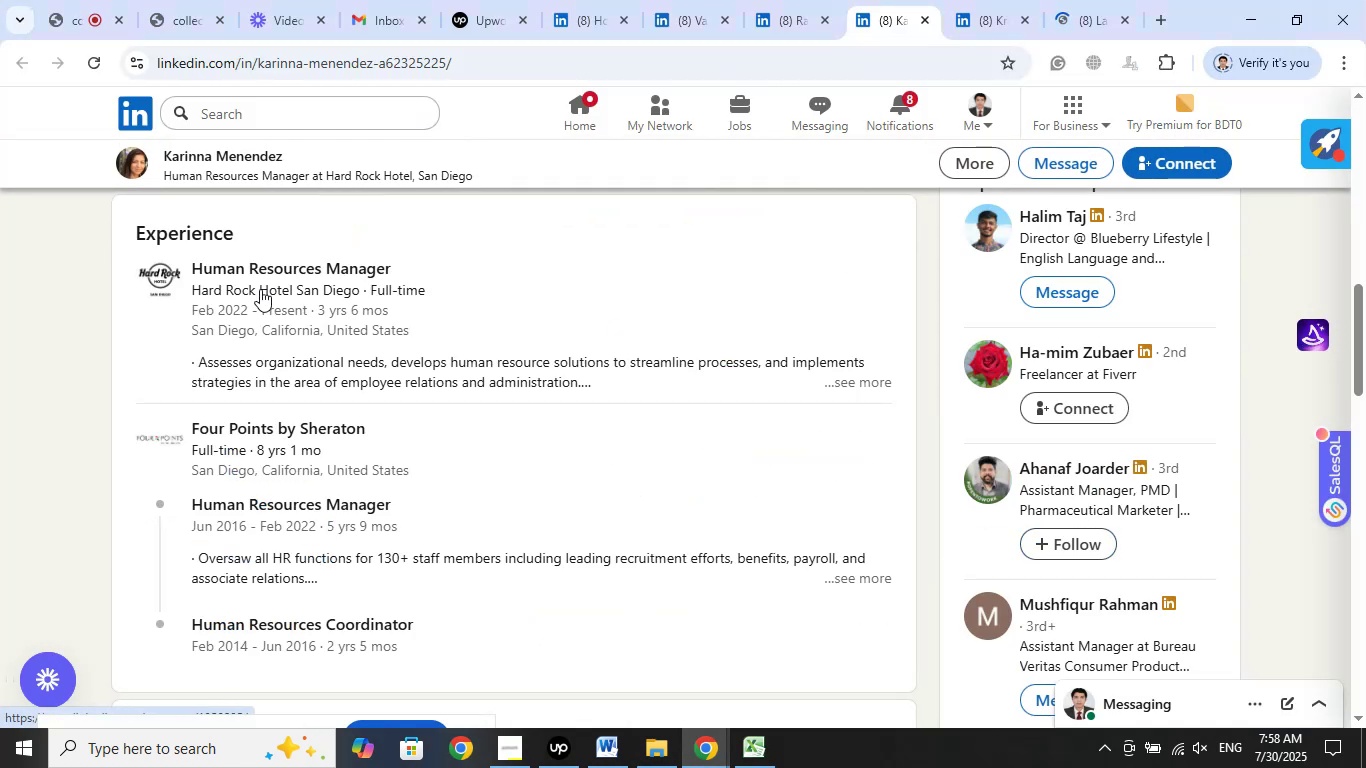 
right_click([377, 267])
 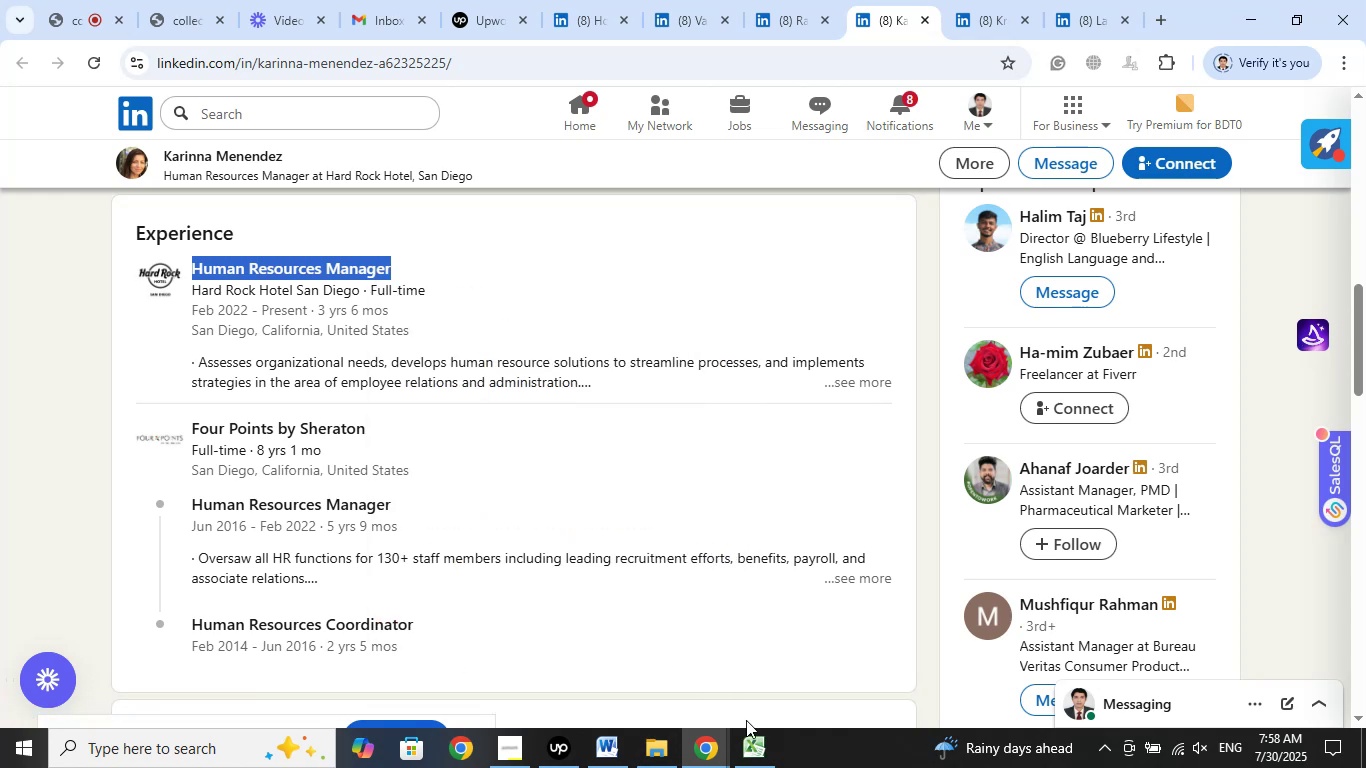 
left_click([765, 756])
 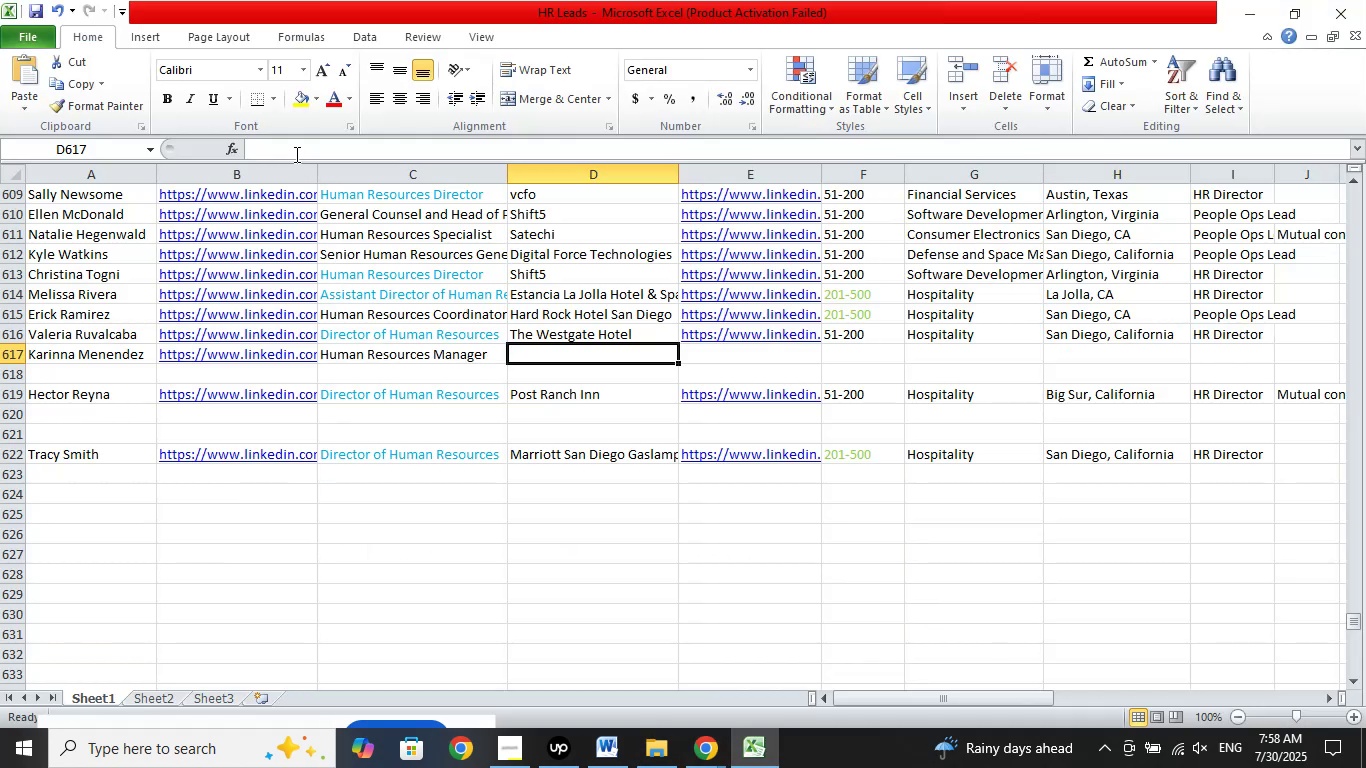 
right_click([294, 153])
 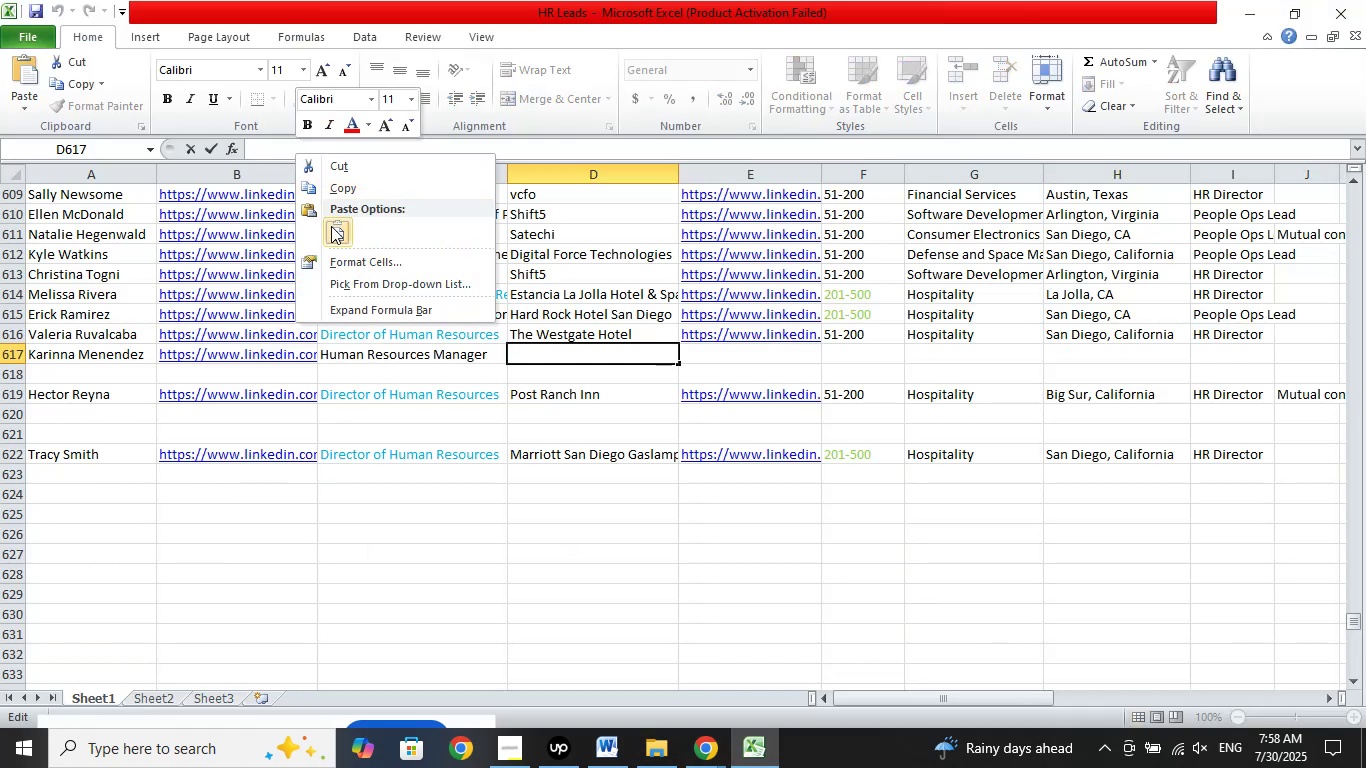 
left_click([333, 228])
 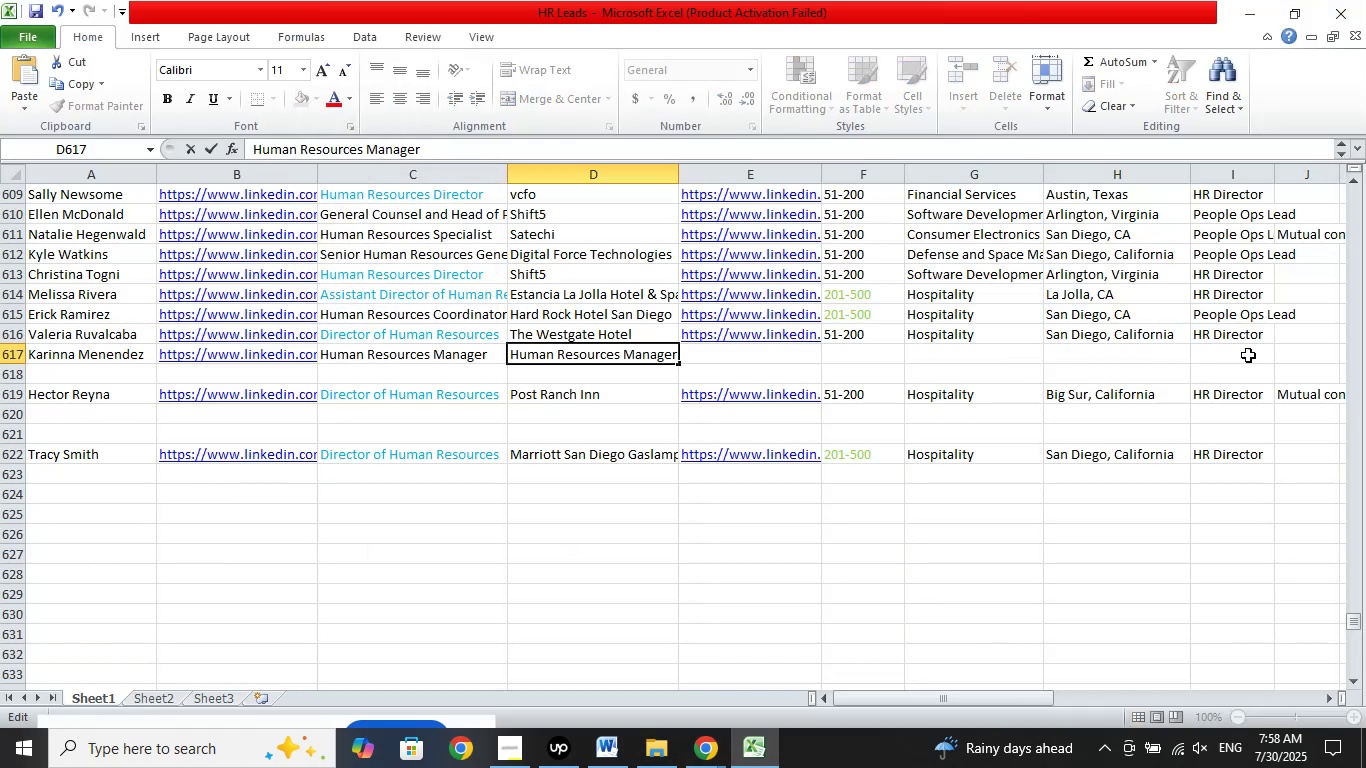 
left_click([1248, 350])
 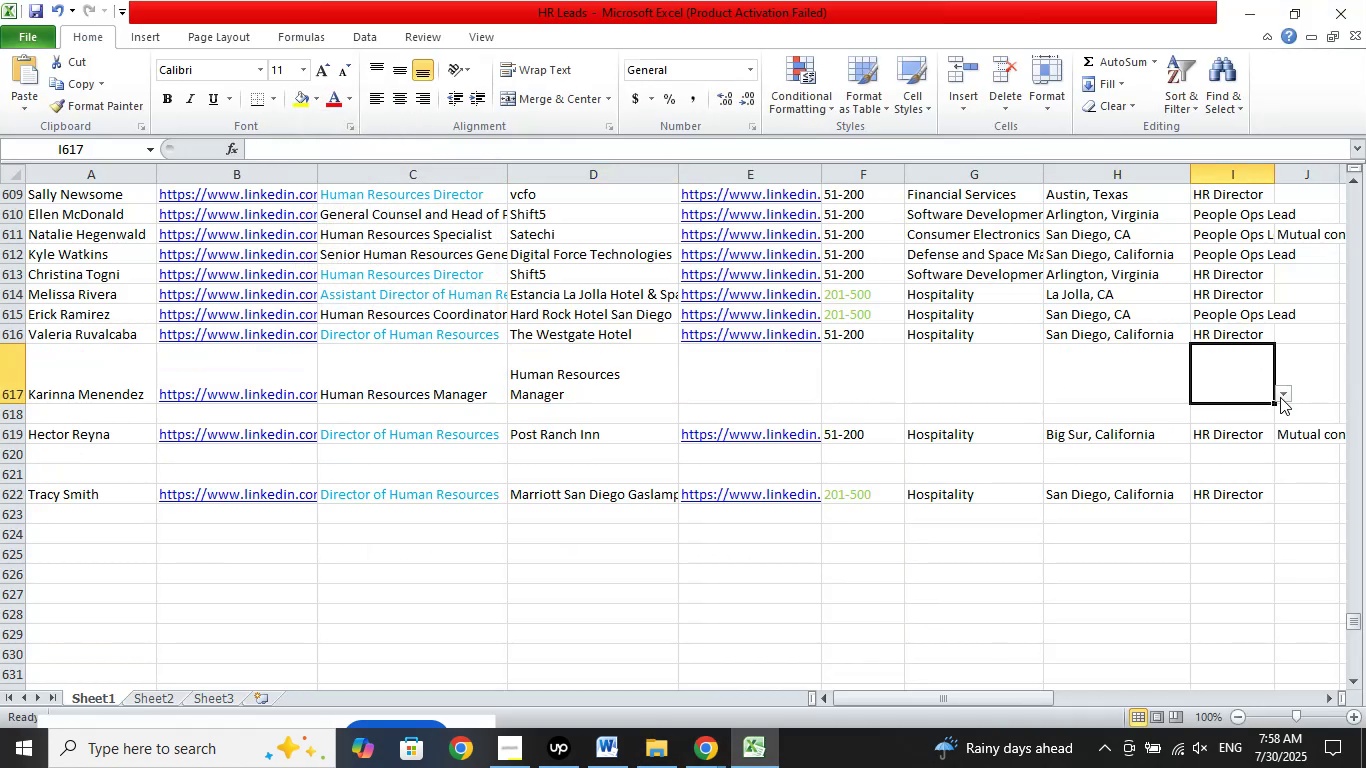 
left_click([1281, 398])
 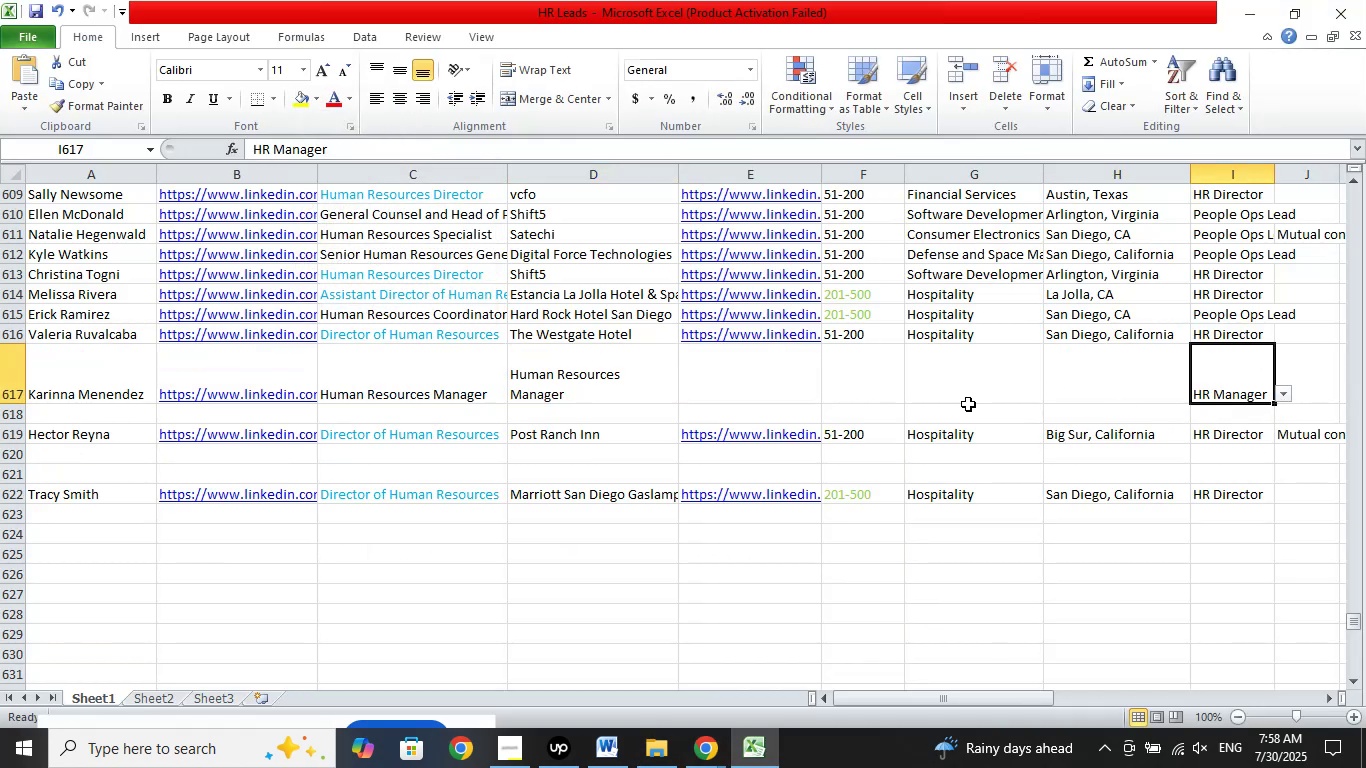 
left_click([628, 384])
 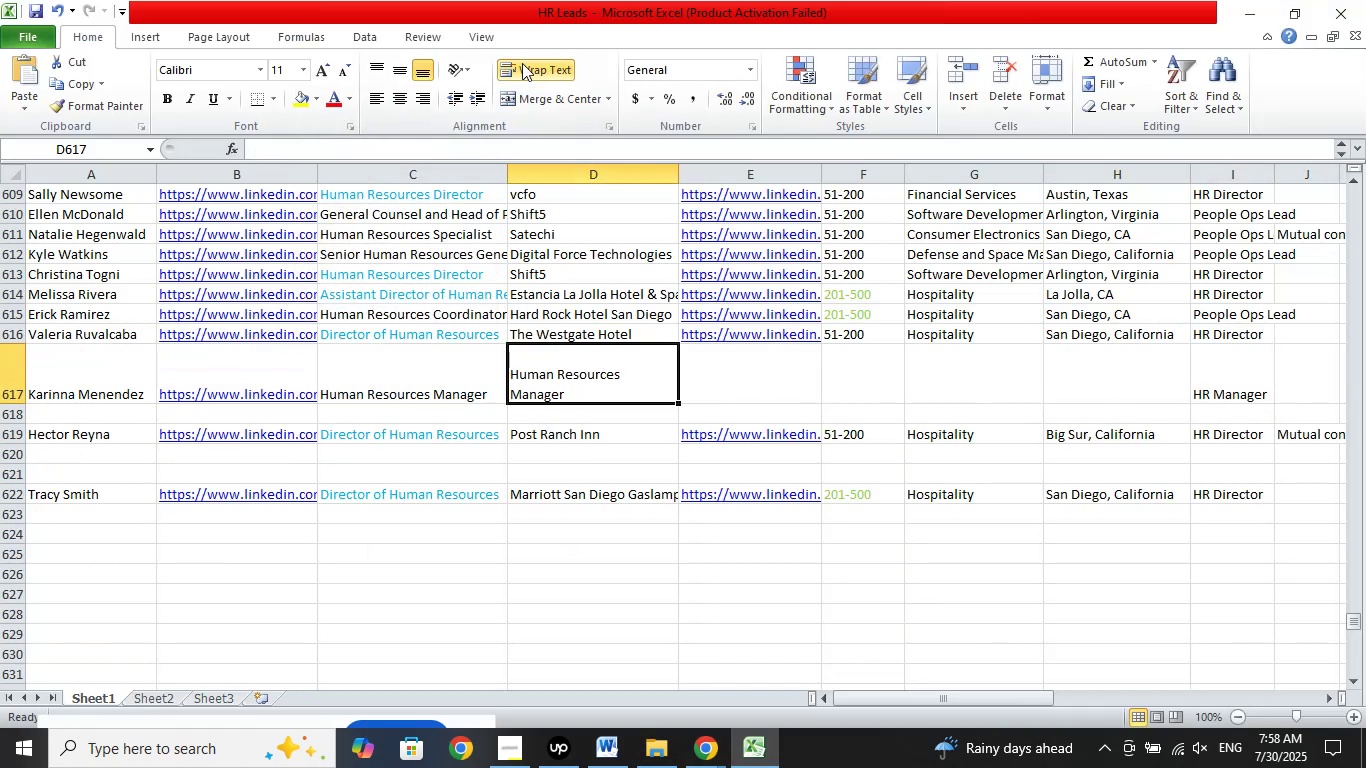 
left_click([522, 63])
 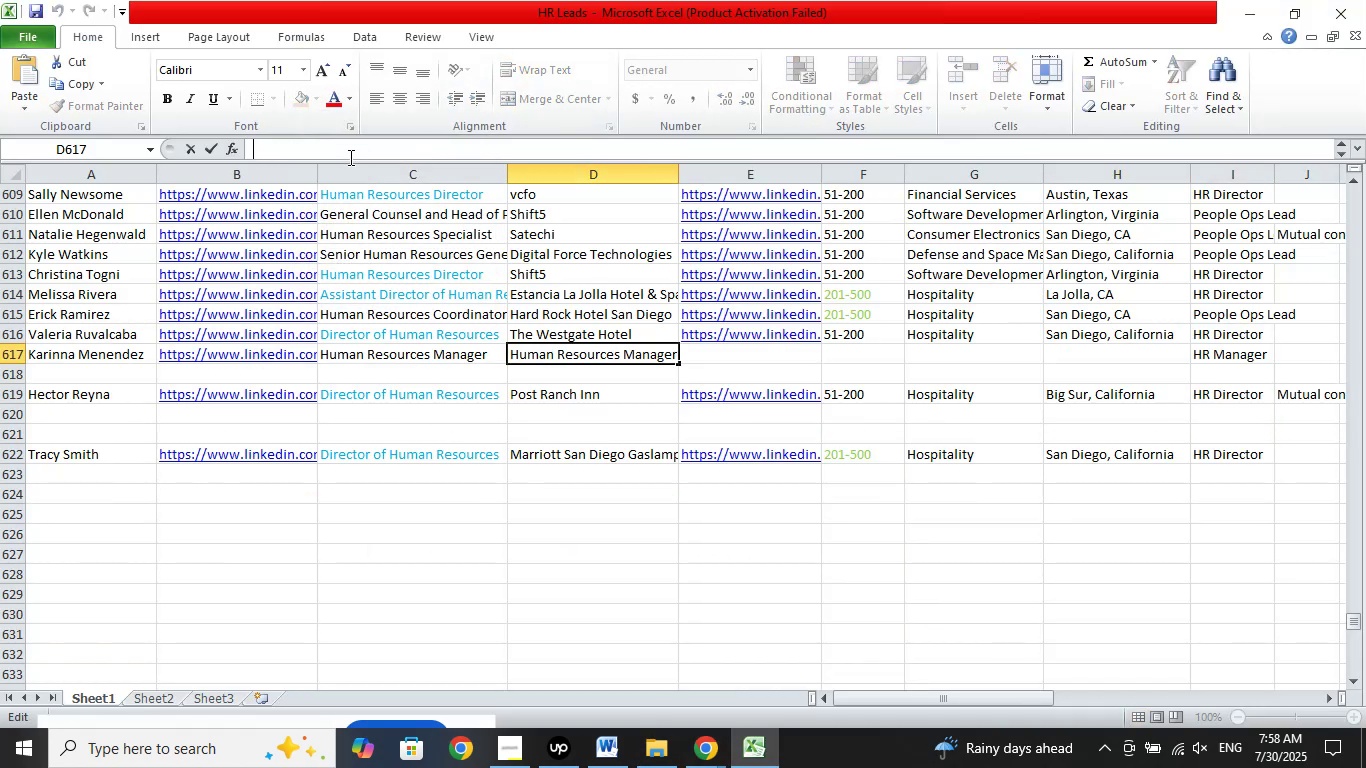 
key(Delete)
 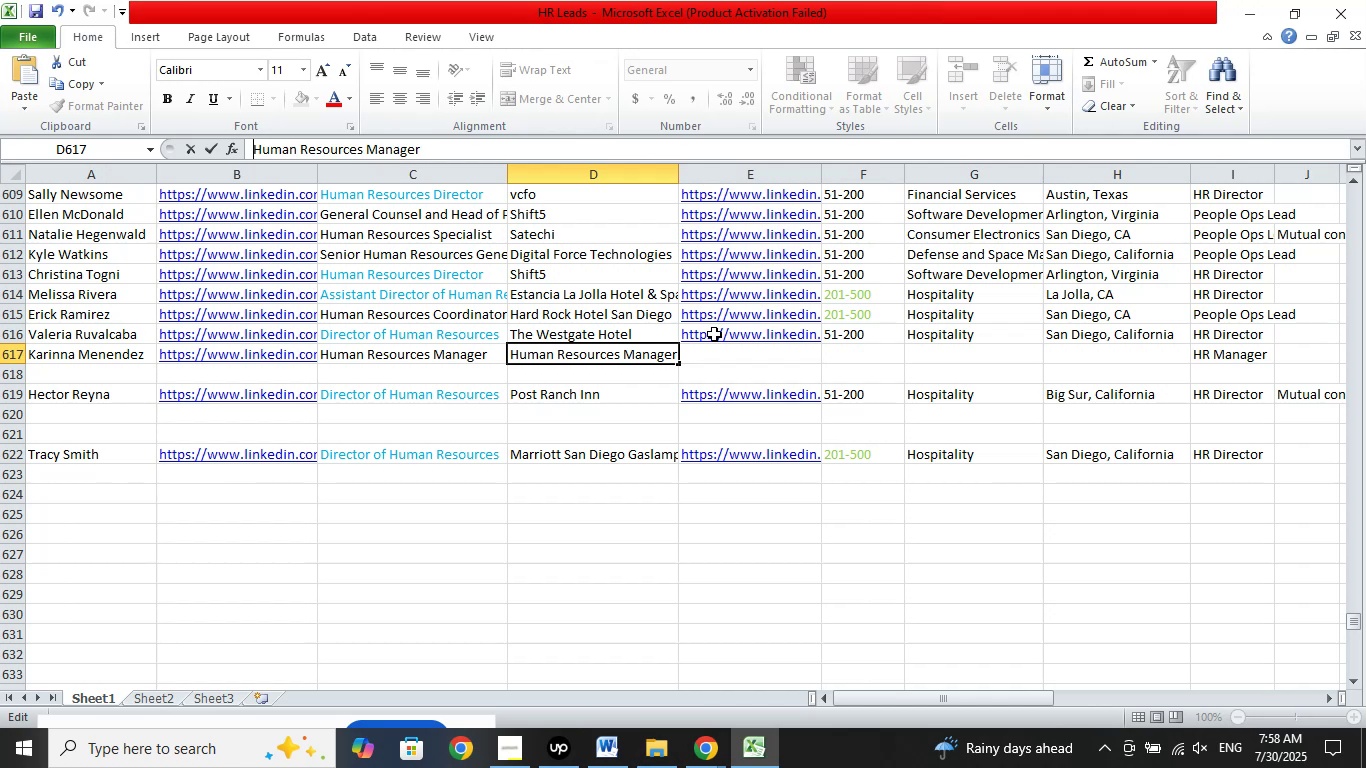 
left_click([724, 352])
 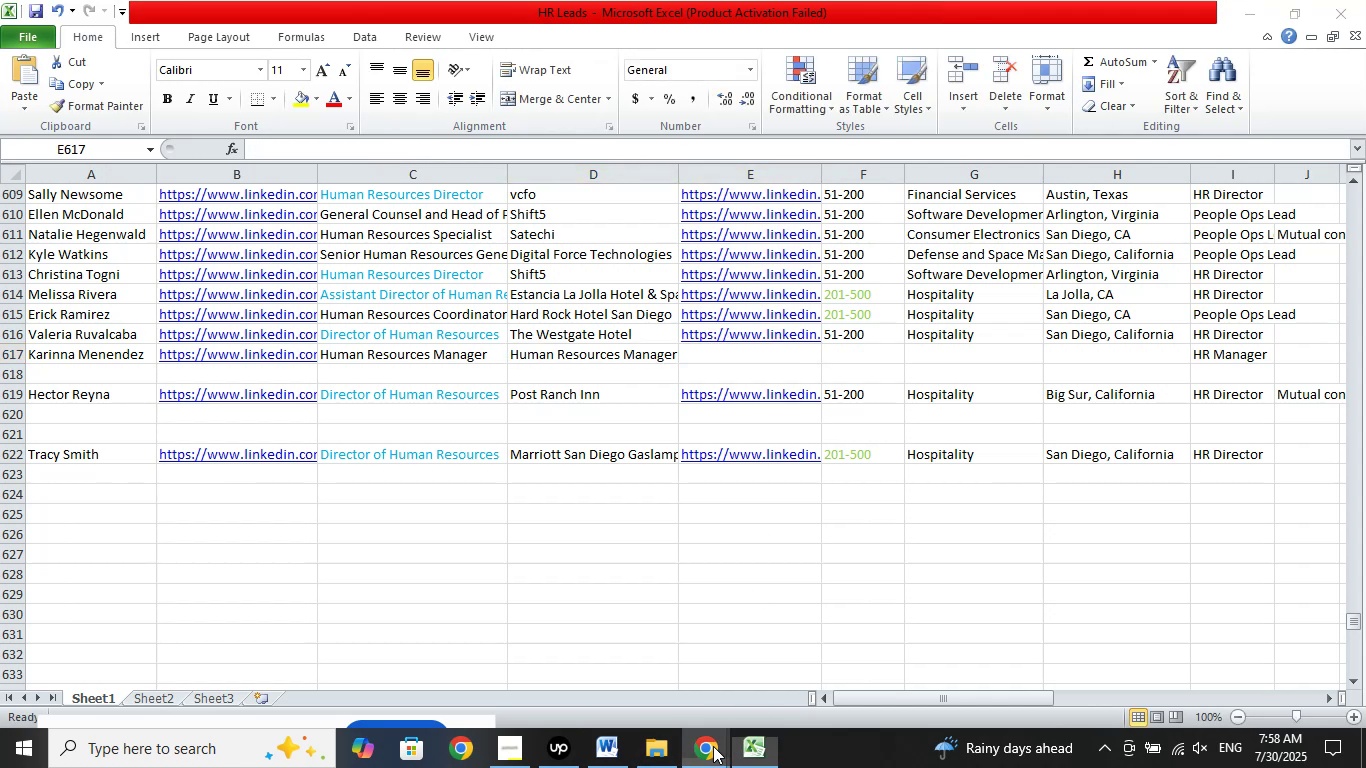 
left_click([622, 653])
 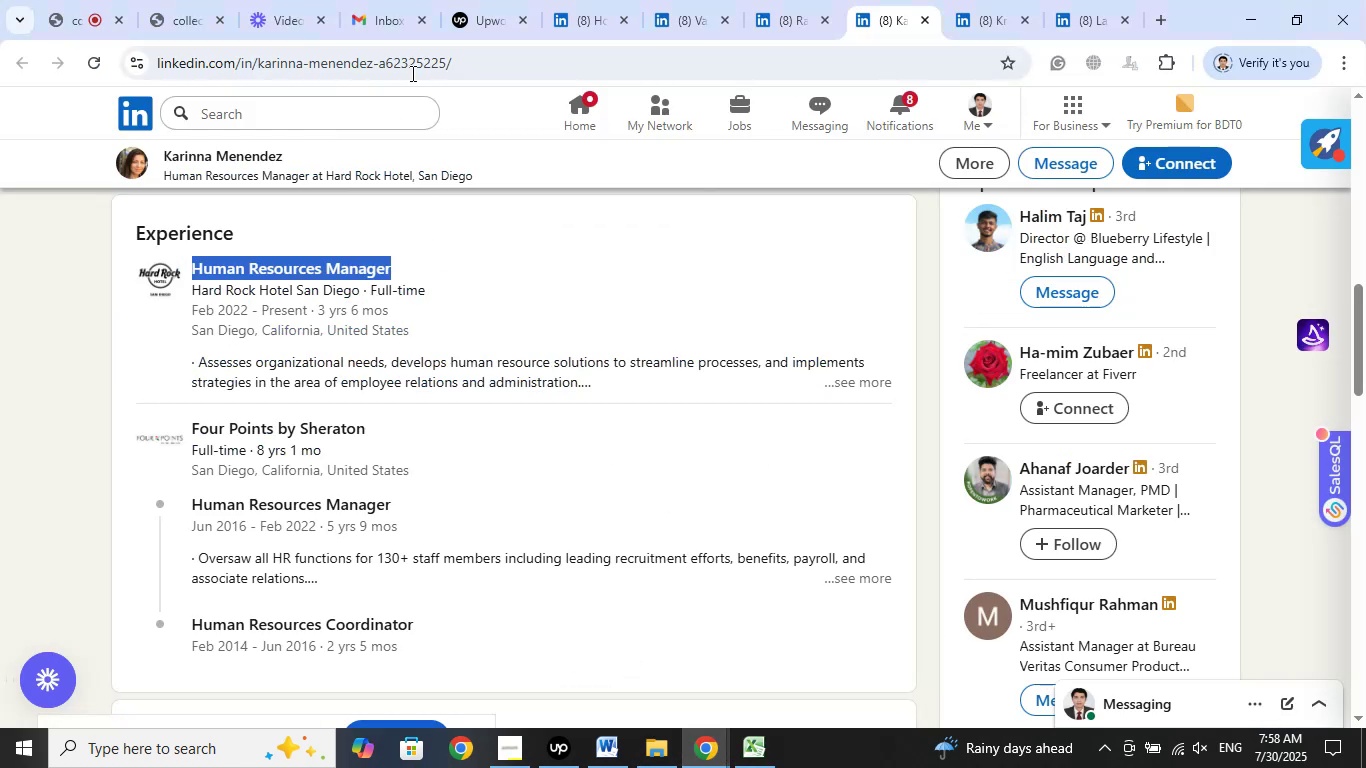 
left_click([409, 58])
 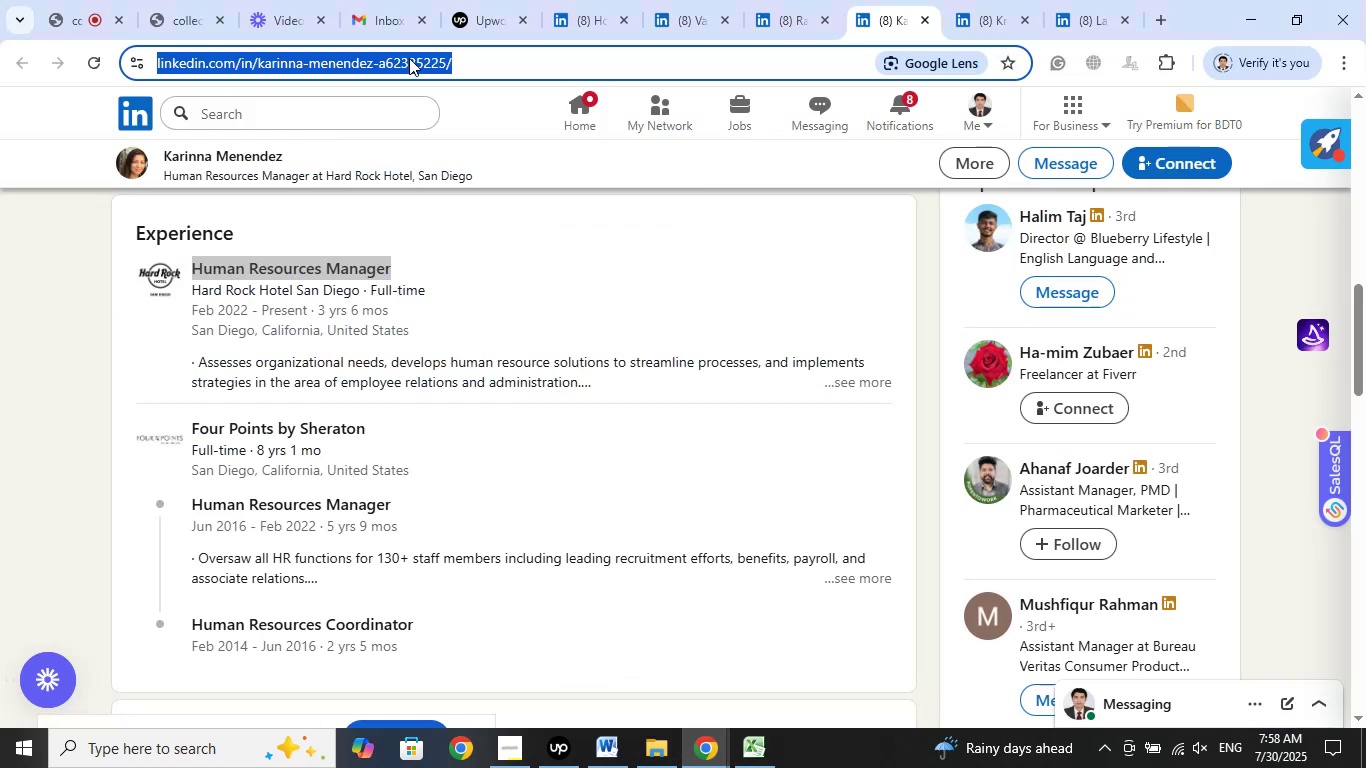 
right_click([409, 58])
 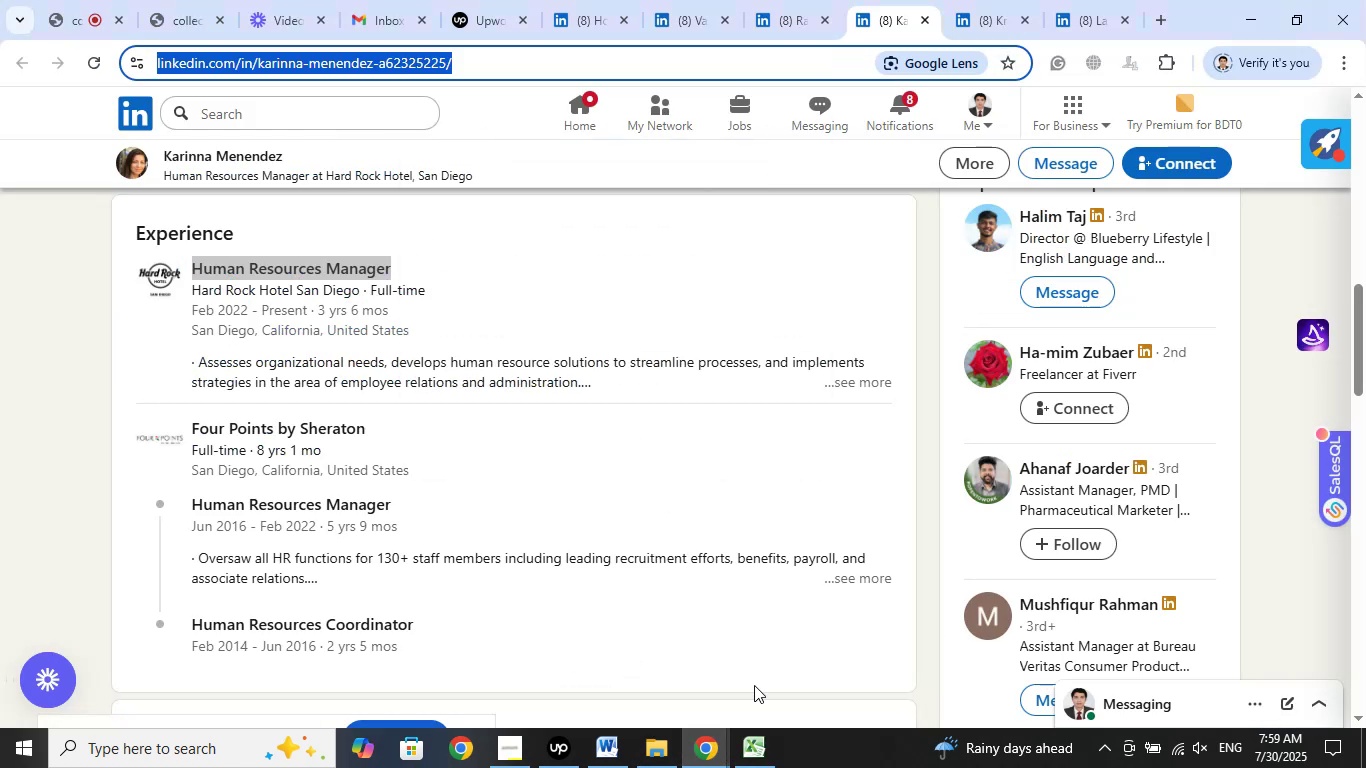 
left_click([756, 756])
 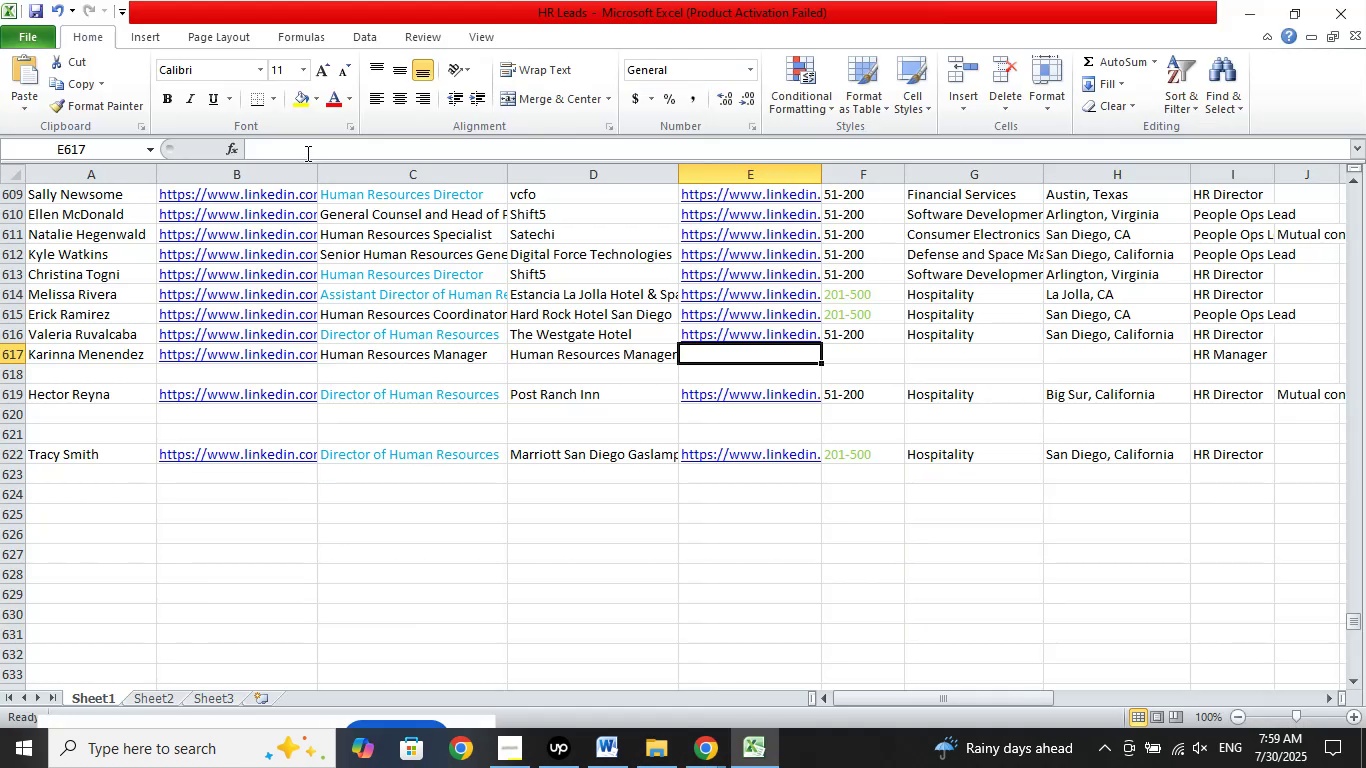 
left_click([306, 153])
 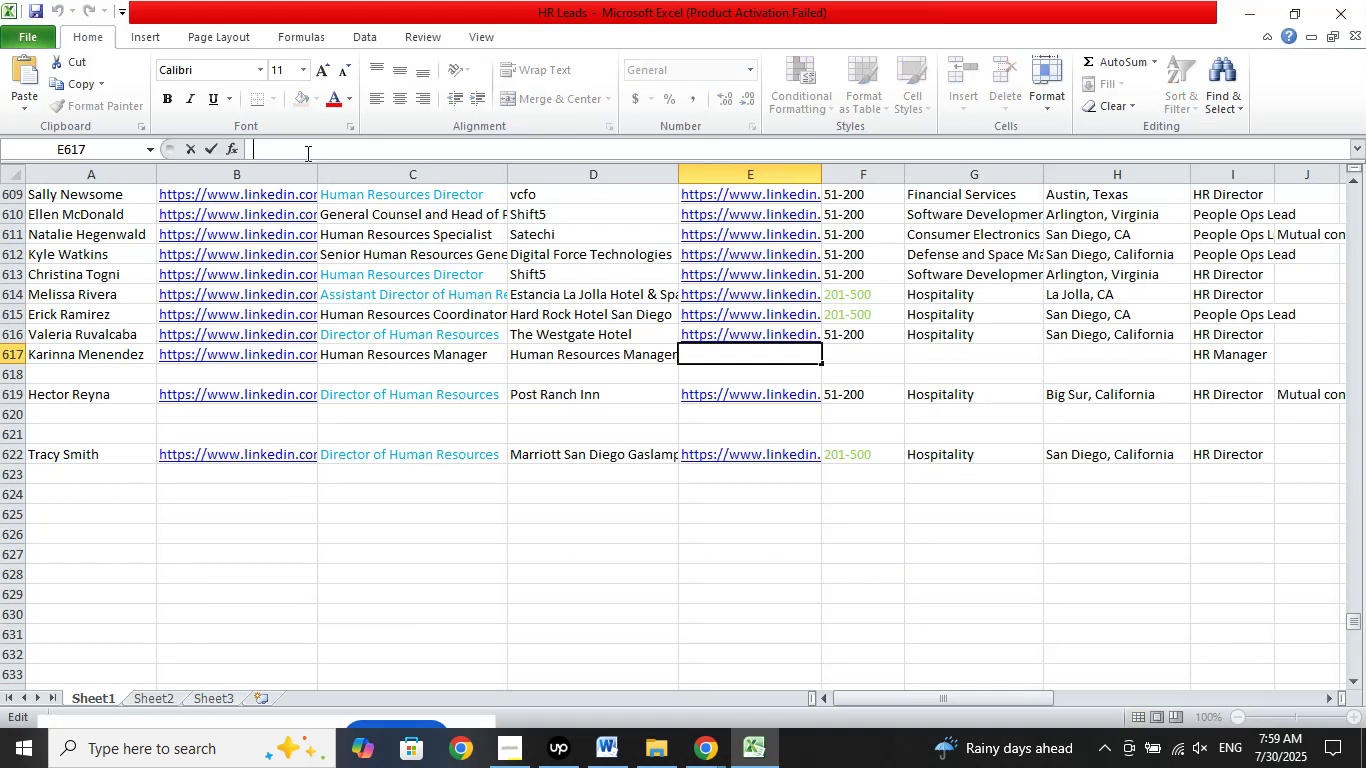 
right_click([306, 153])
 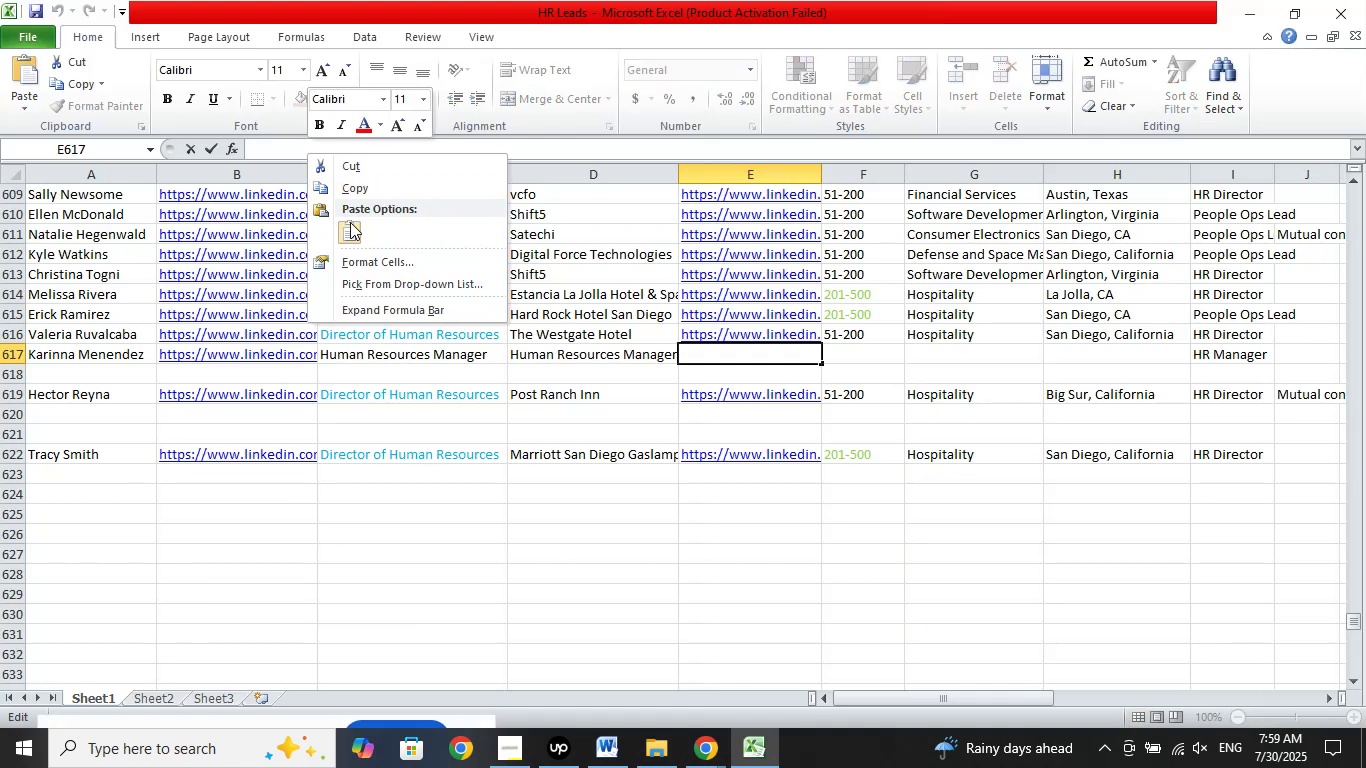 
left_click([350, 224])
 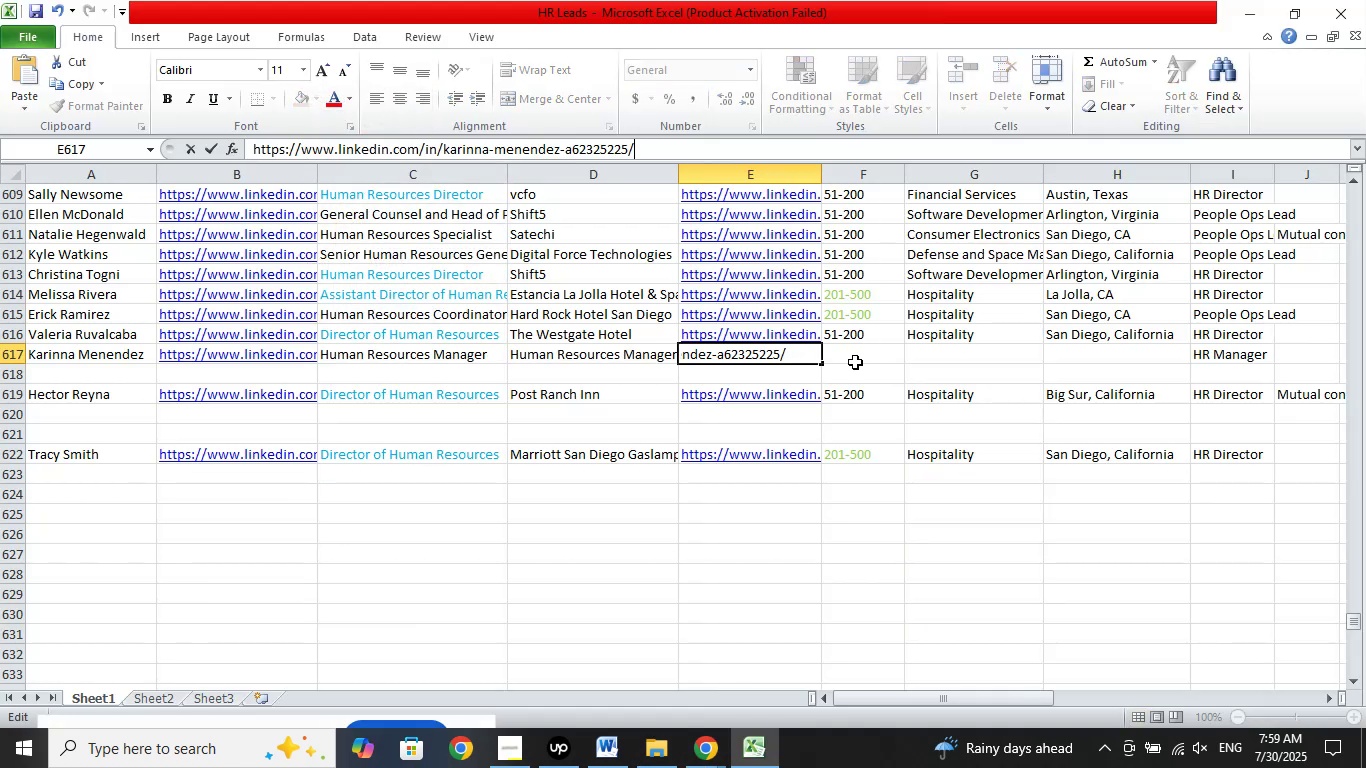 
left_click([855, 362])
 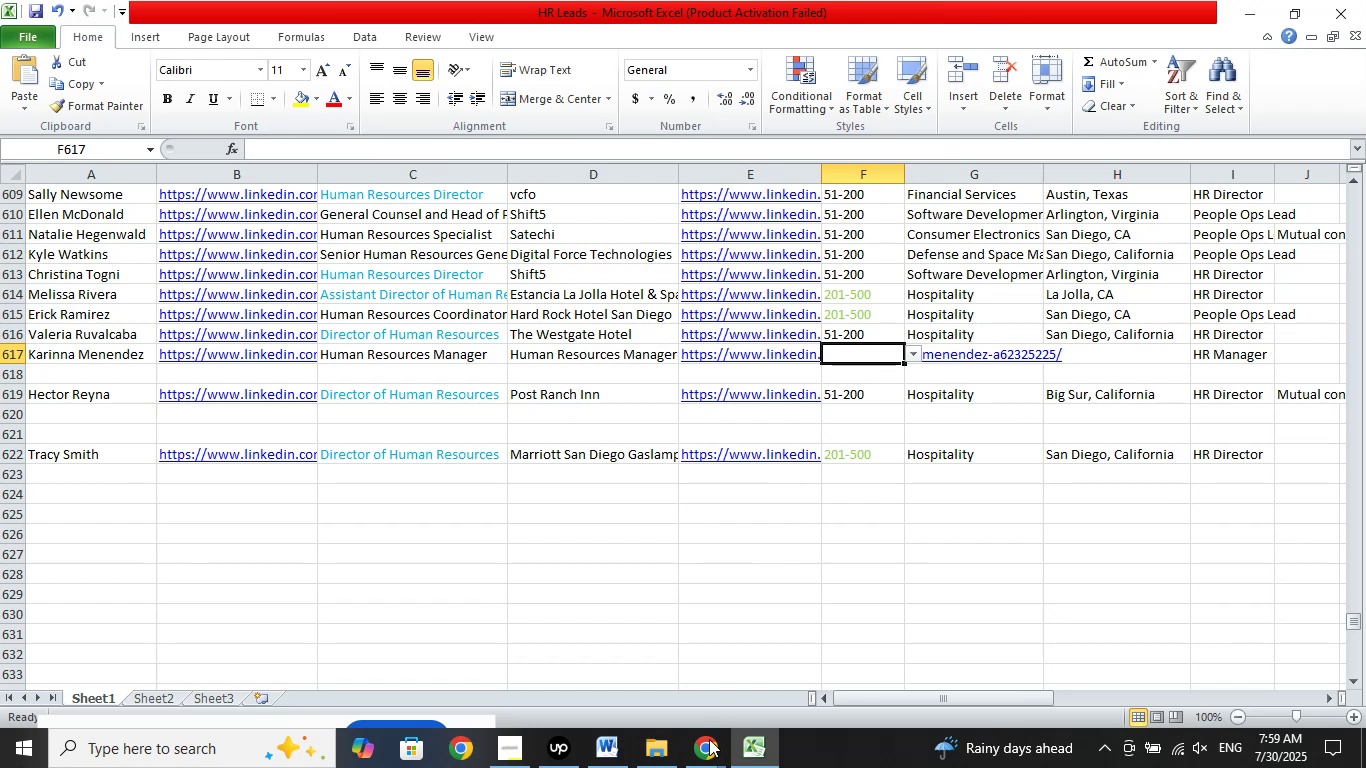 
left_click([709, 744])
 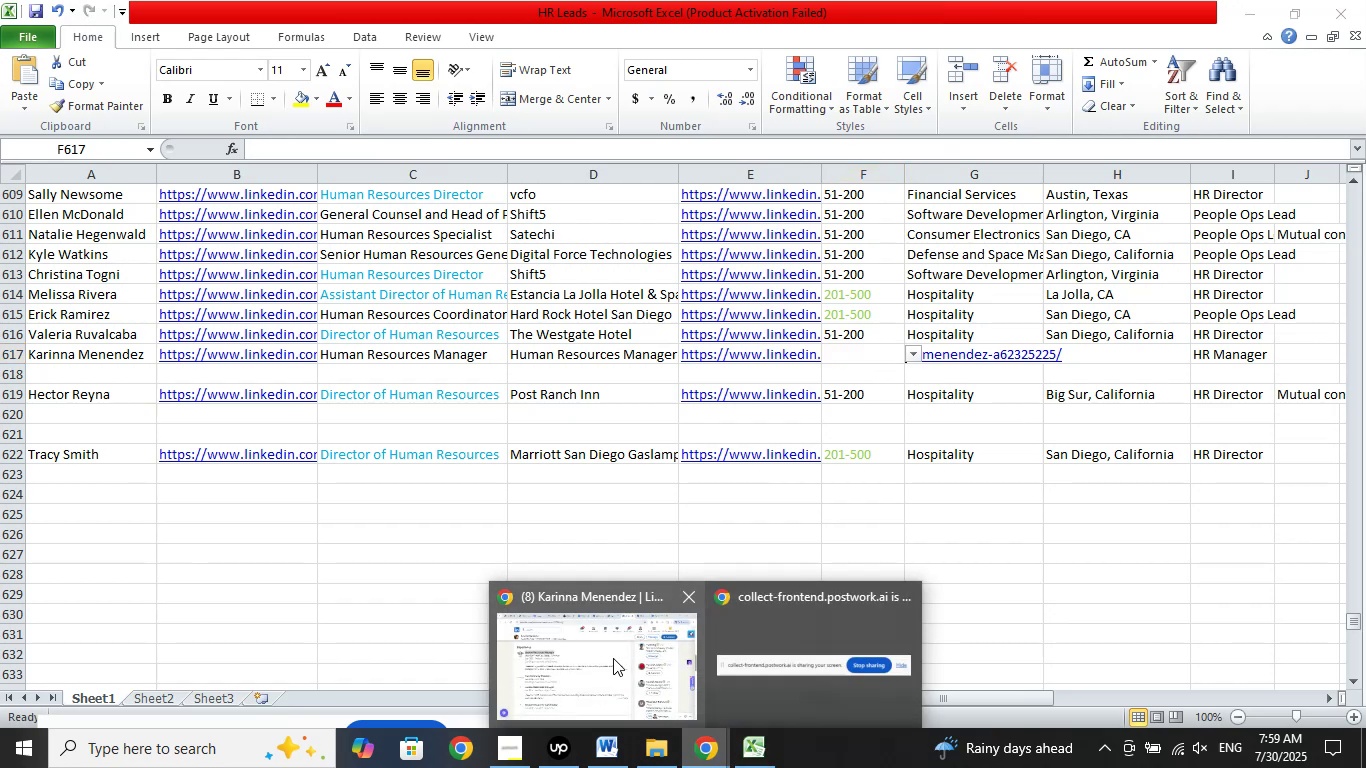 
left_click([613, 658])
 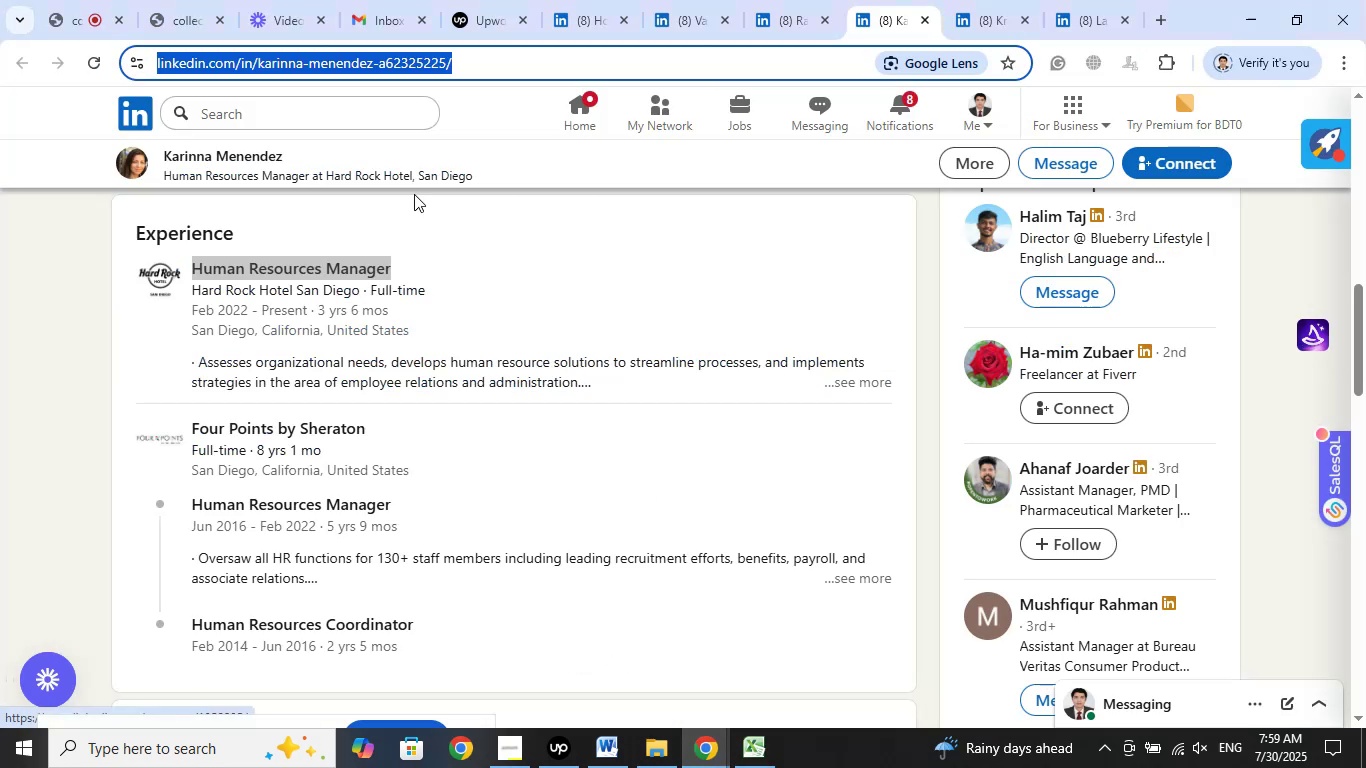 
left_click([274, 155])
 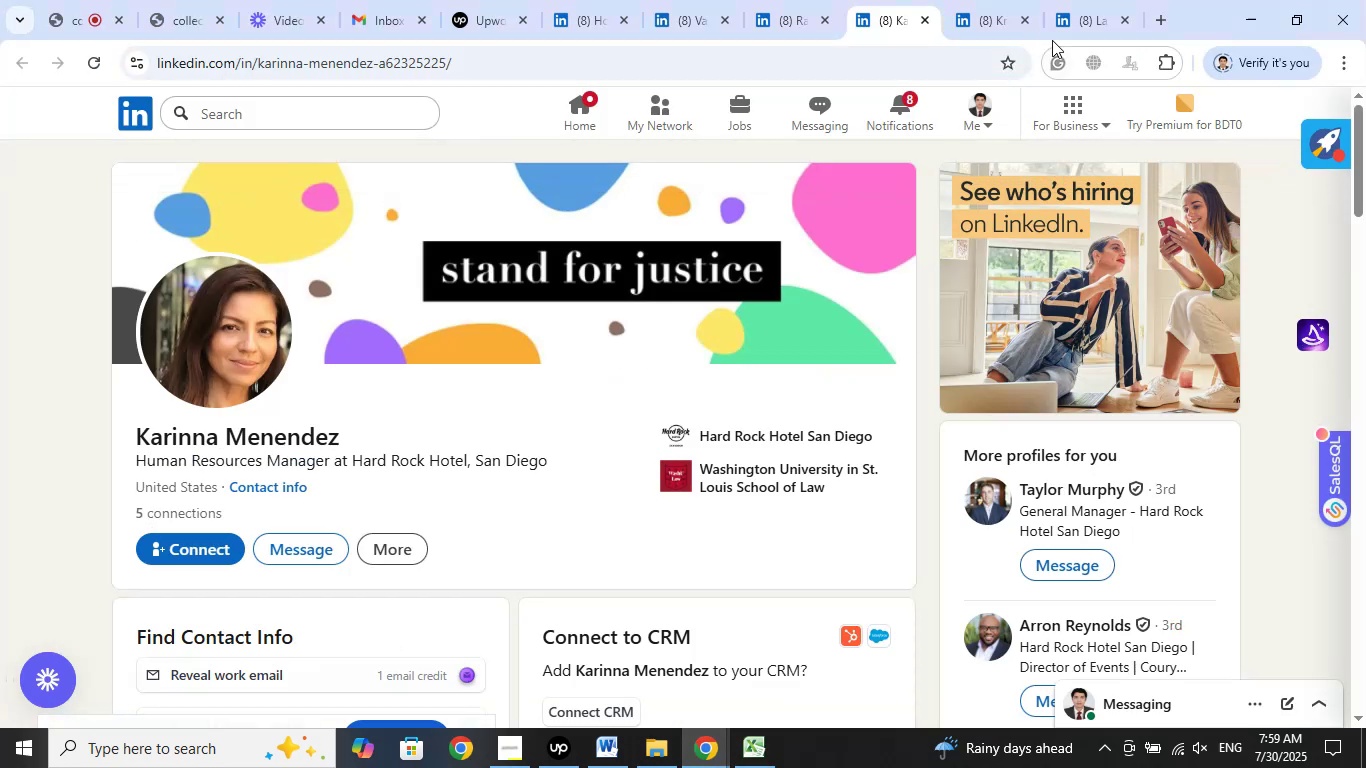 
left_click([1007, 0])
 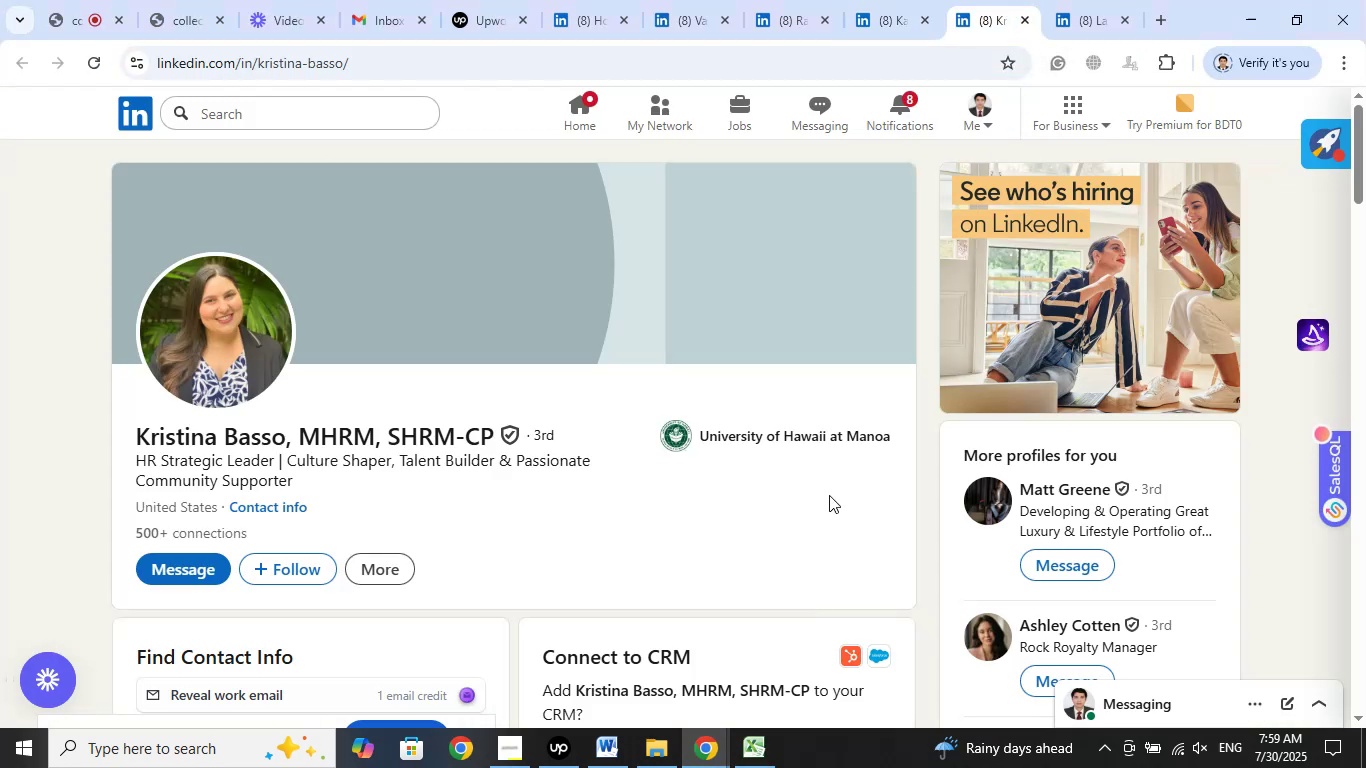 
left_click([897, 0])
 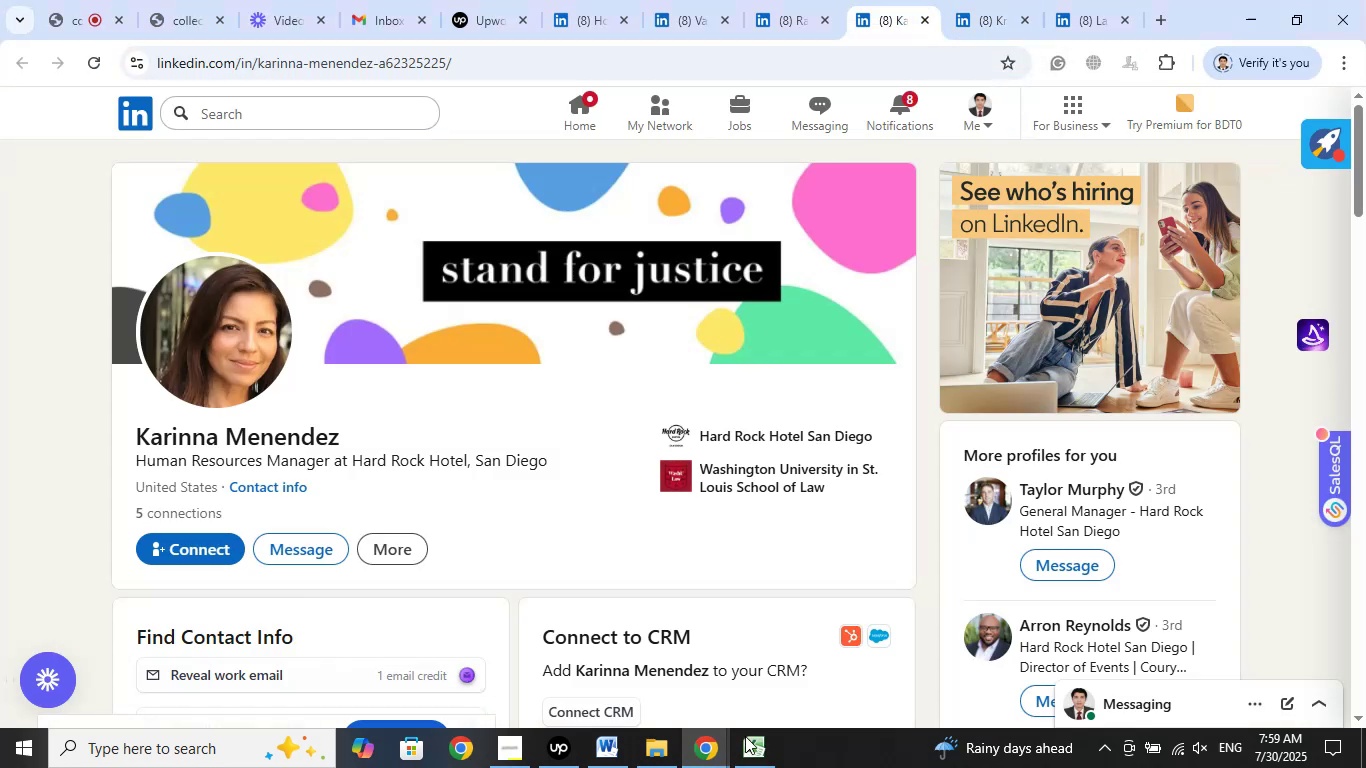 
left_click([744, 737])
 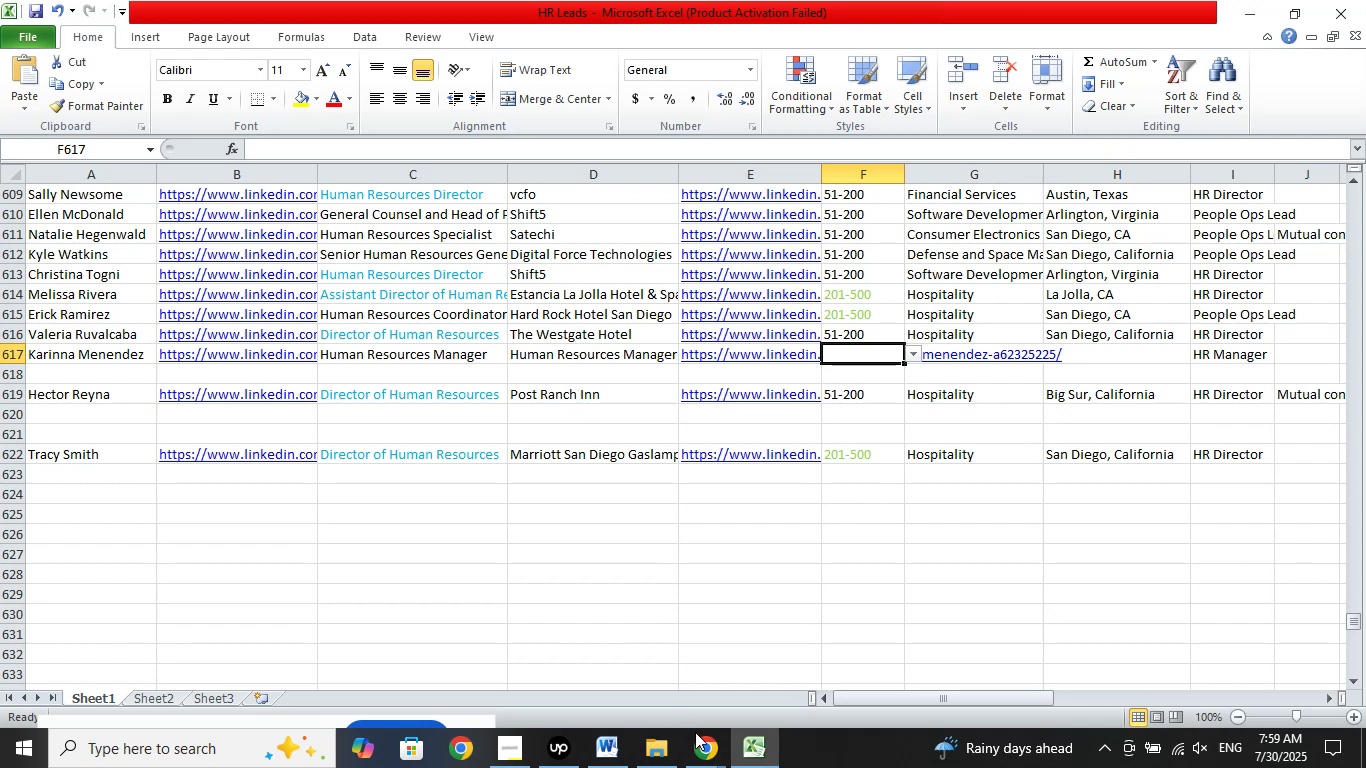 
double_click([620, 663])
 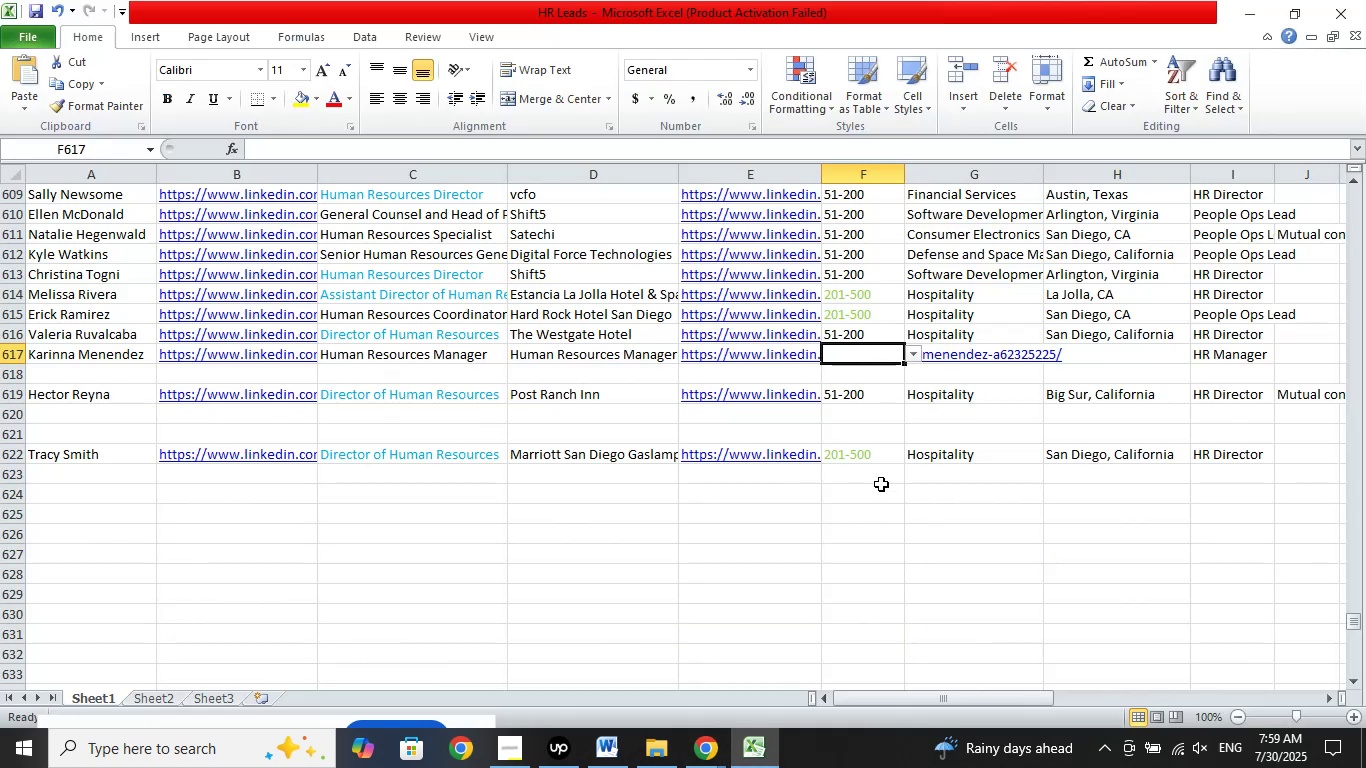 
wait(7.78)
 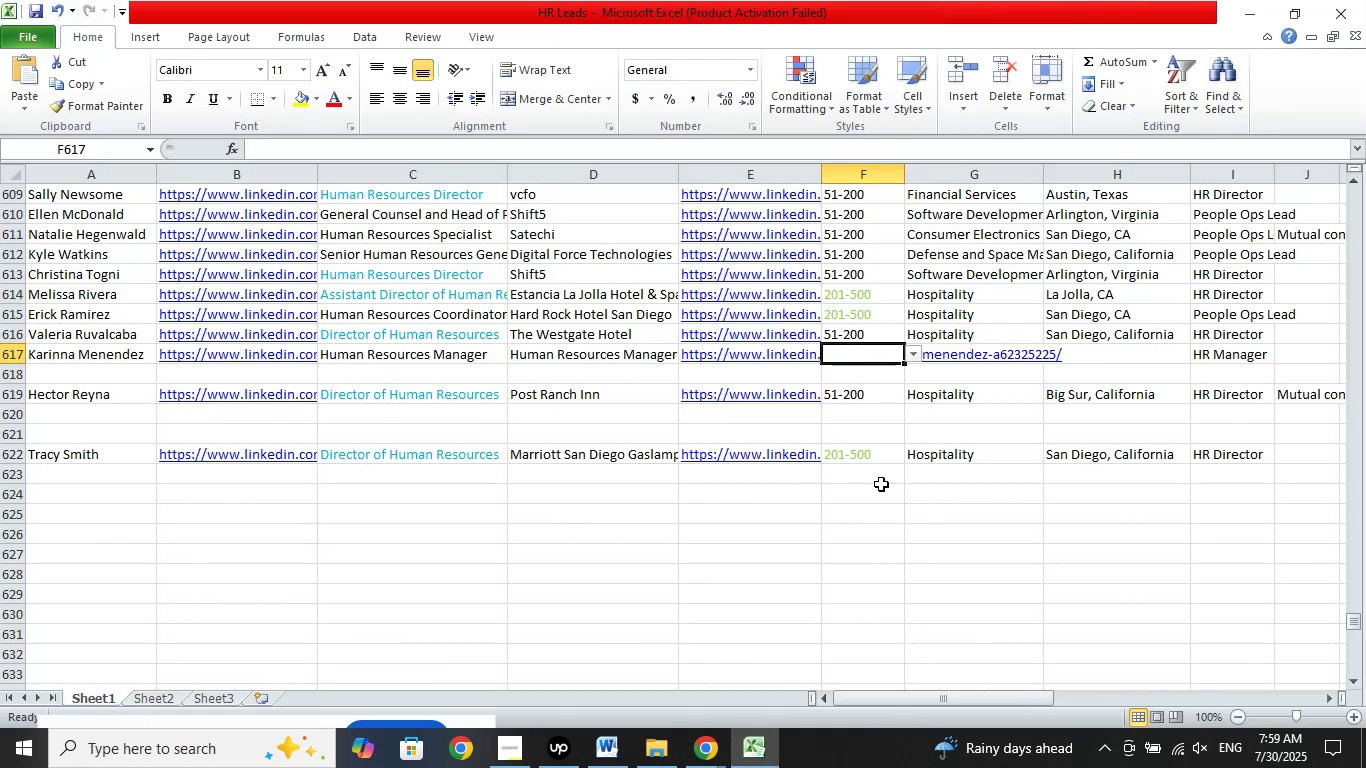 
left_click([623, 355])
 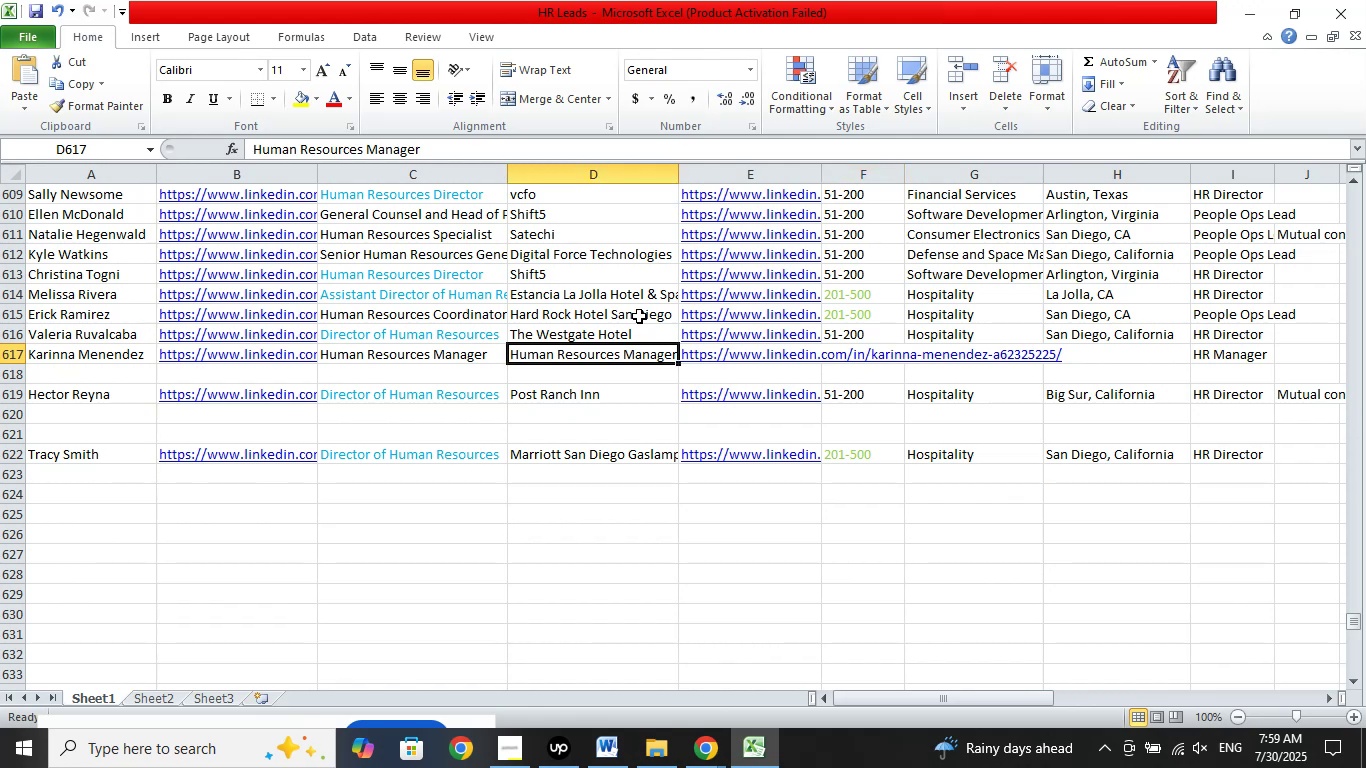 
right_click([639, 316])
 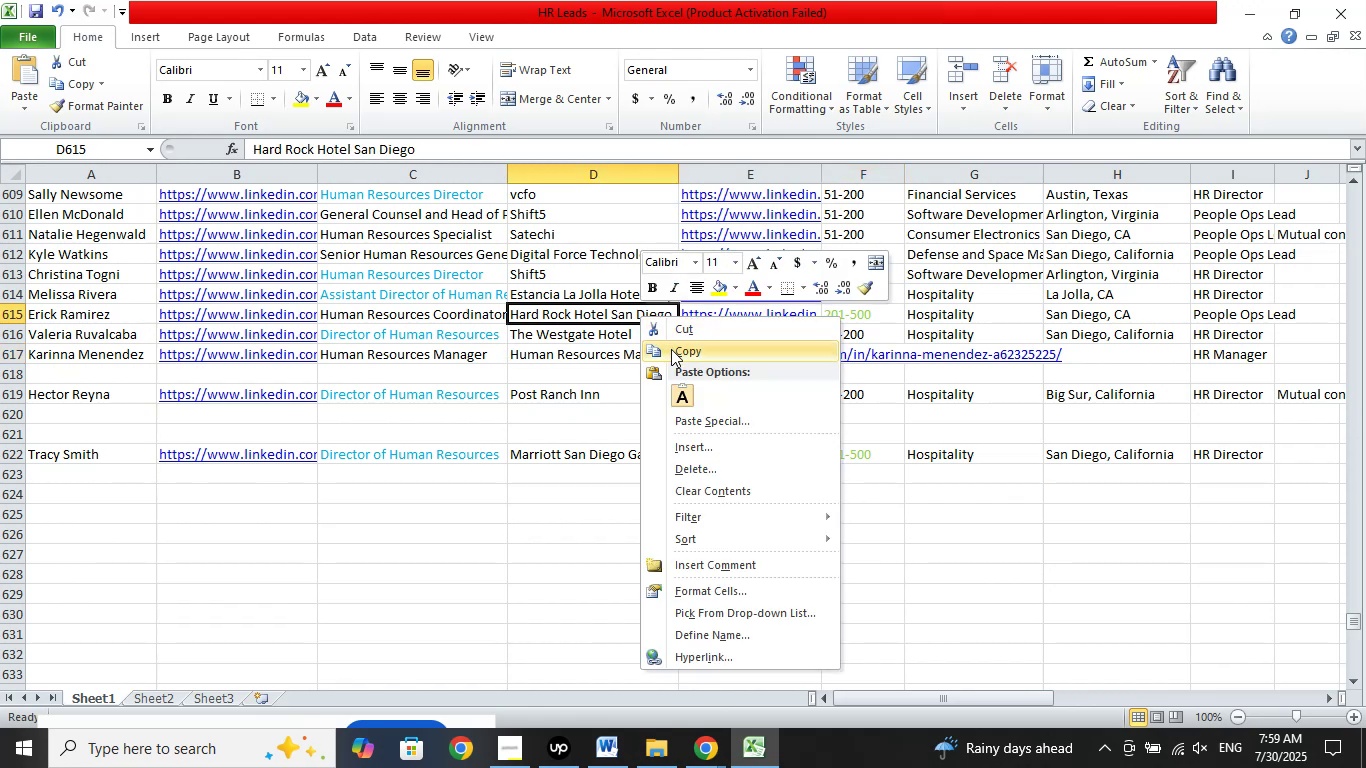 
left_click([672, 350])
 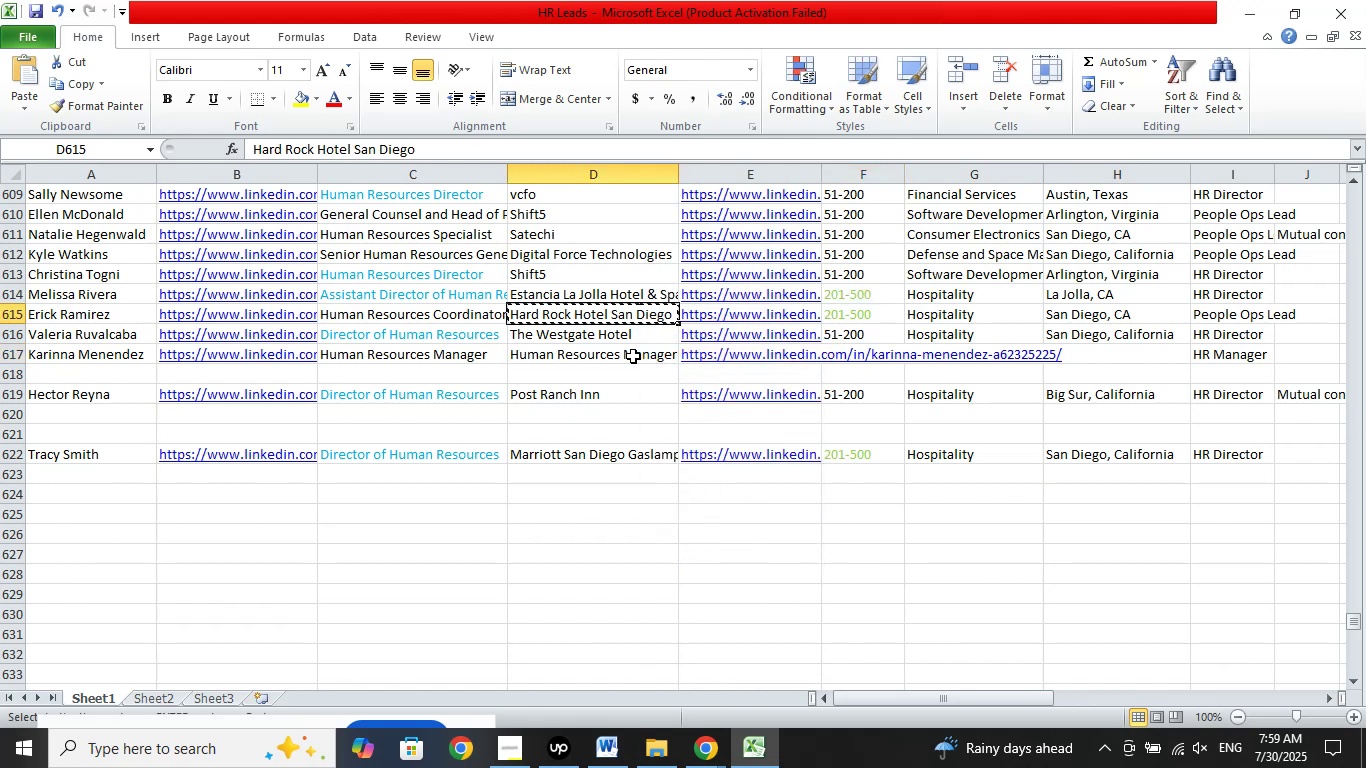 
right_click([633, 356])
 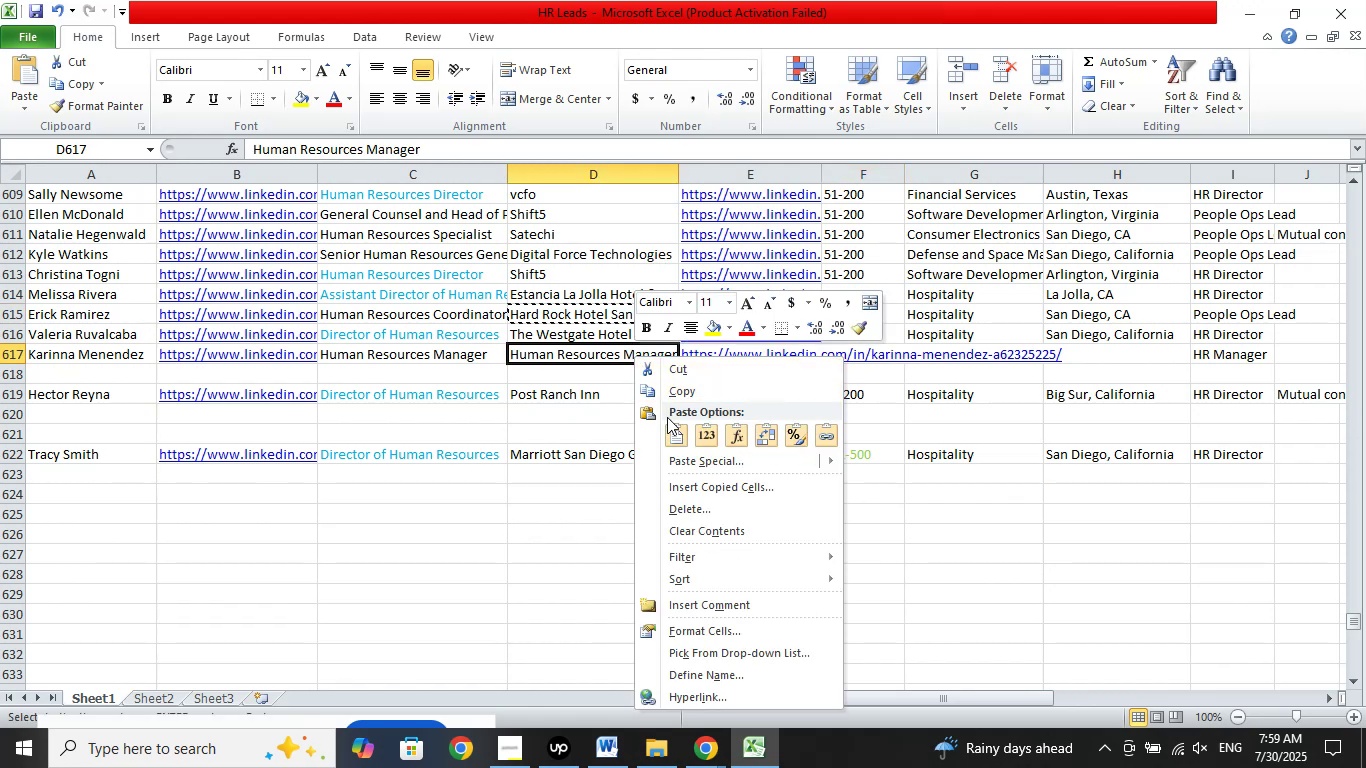 
left_click([673, 436])
 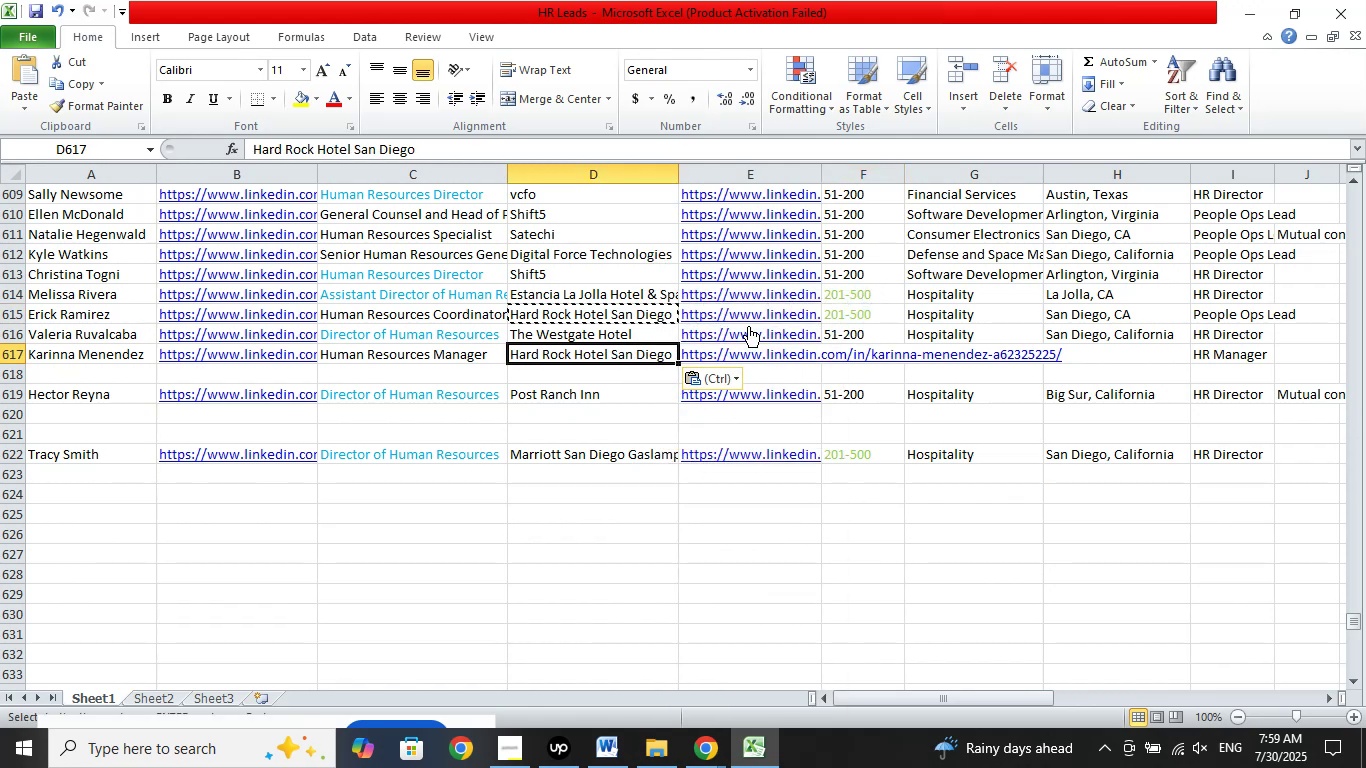 
right_click([747, 316])
 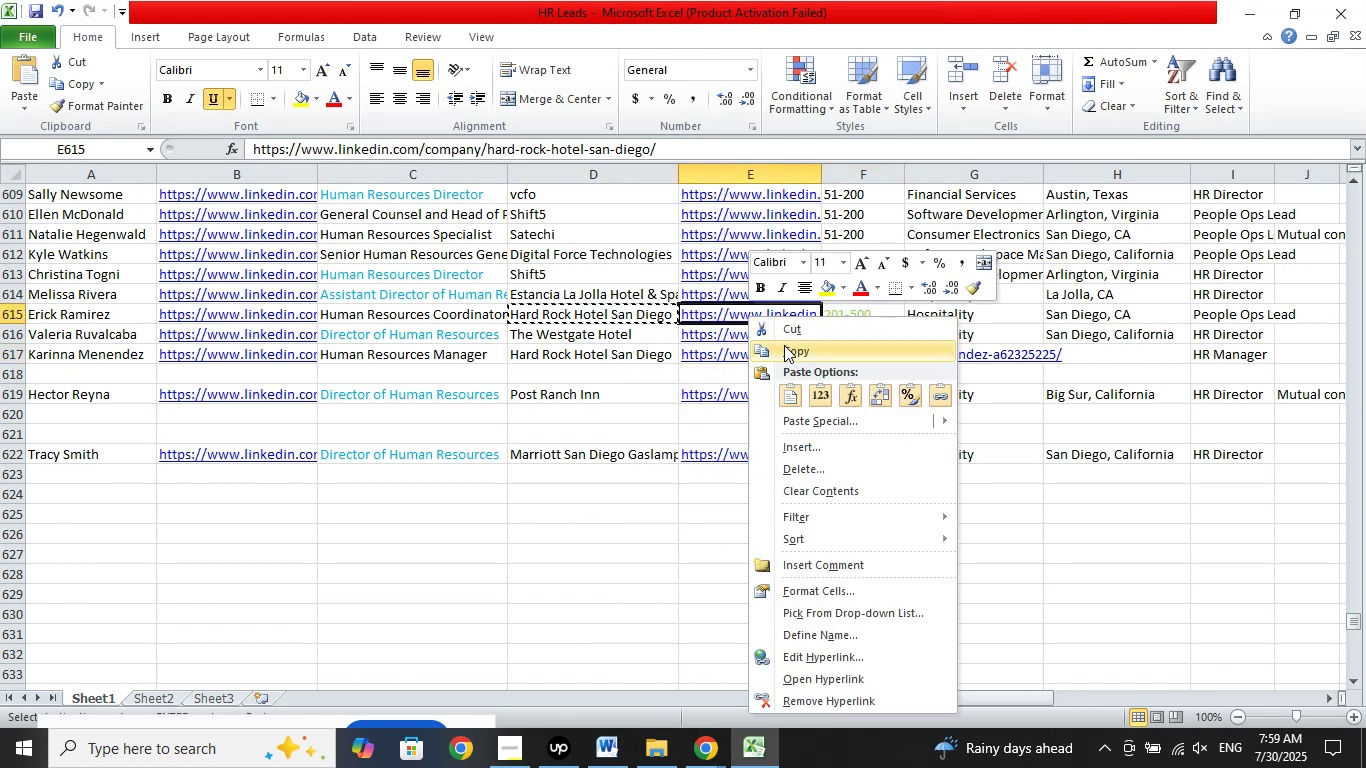 
left_click([785, 347])
 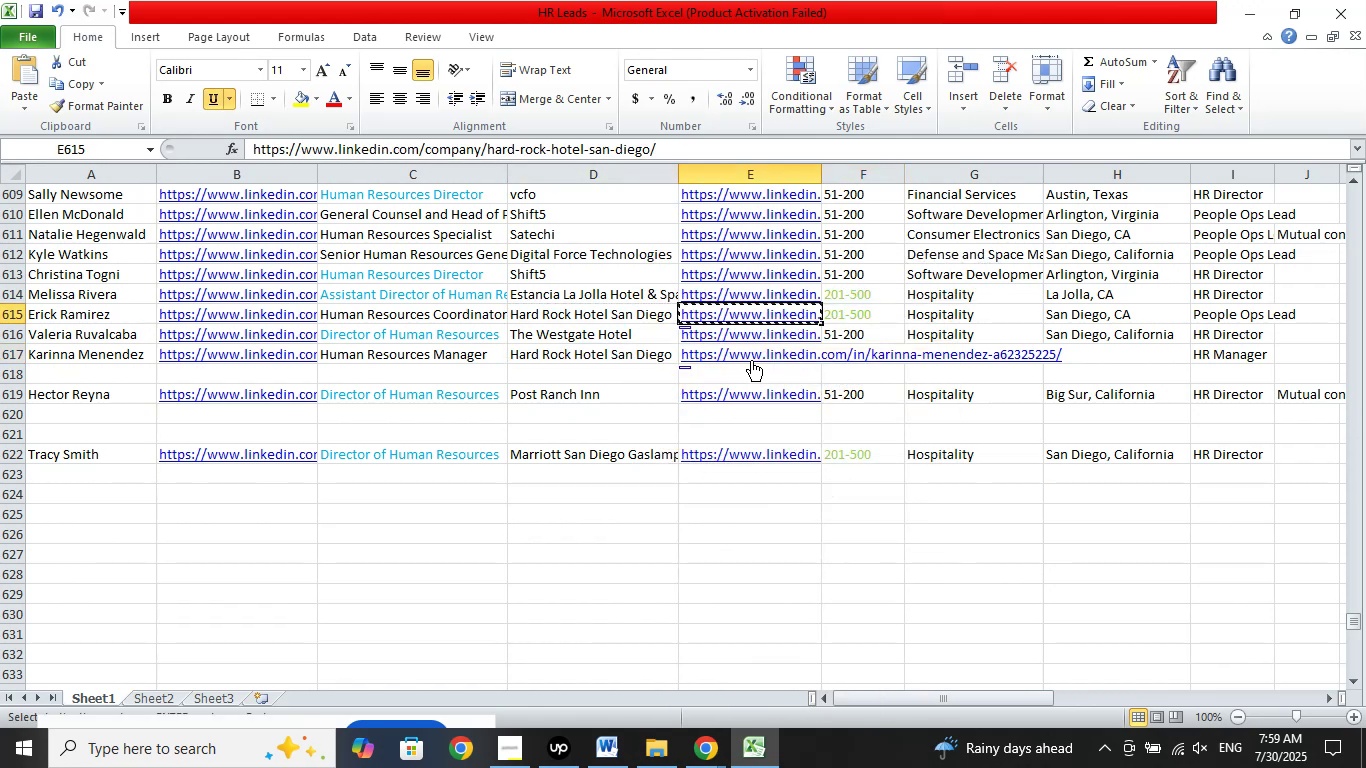 
right_click([751, 360])
 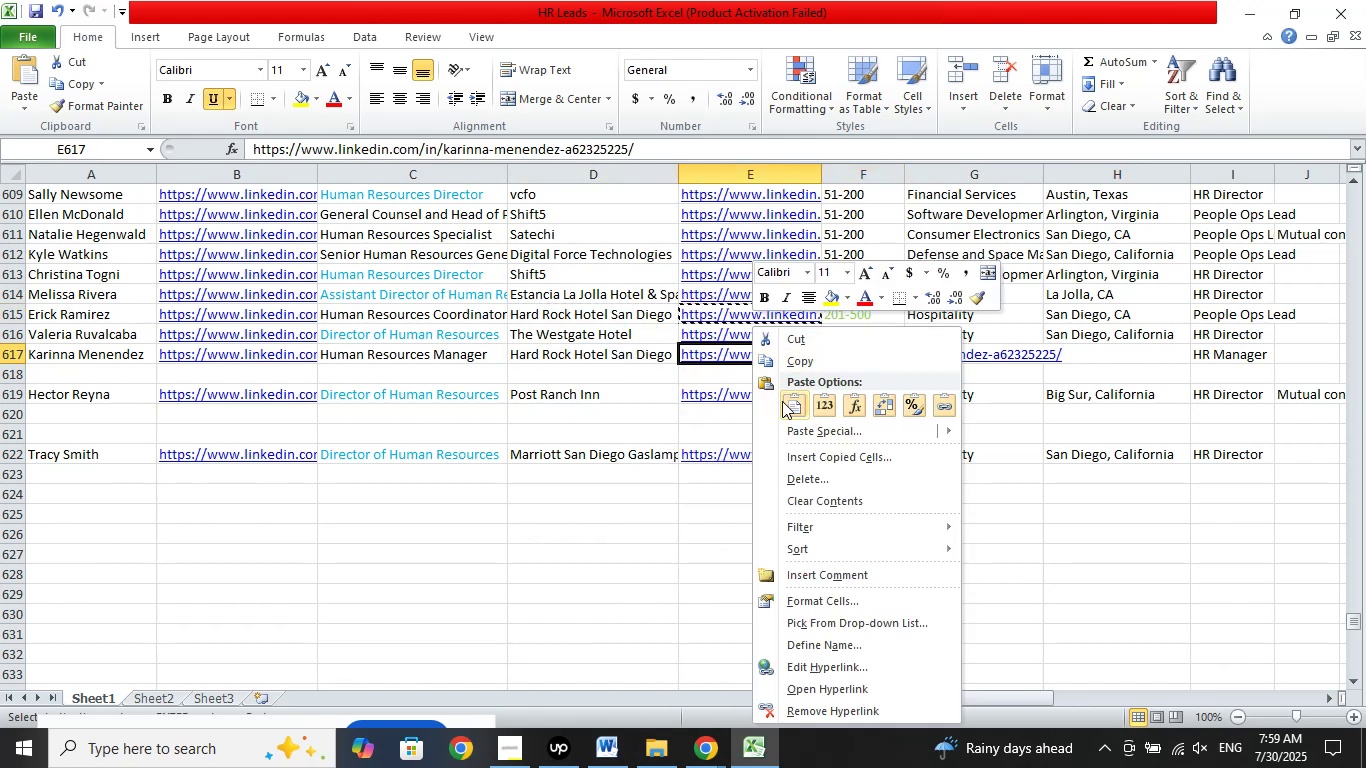 
left_click([786, 405])
 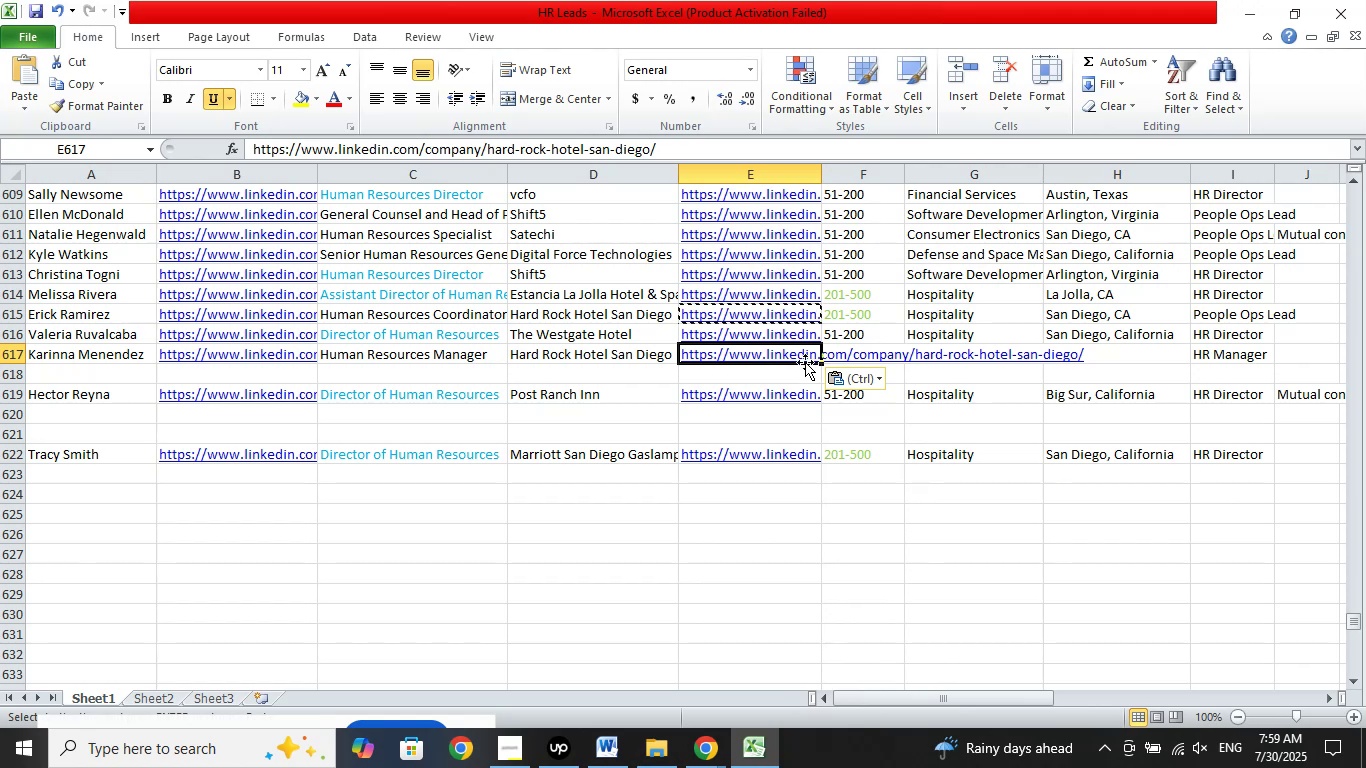 
left_click([740, 378])
 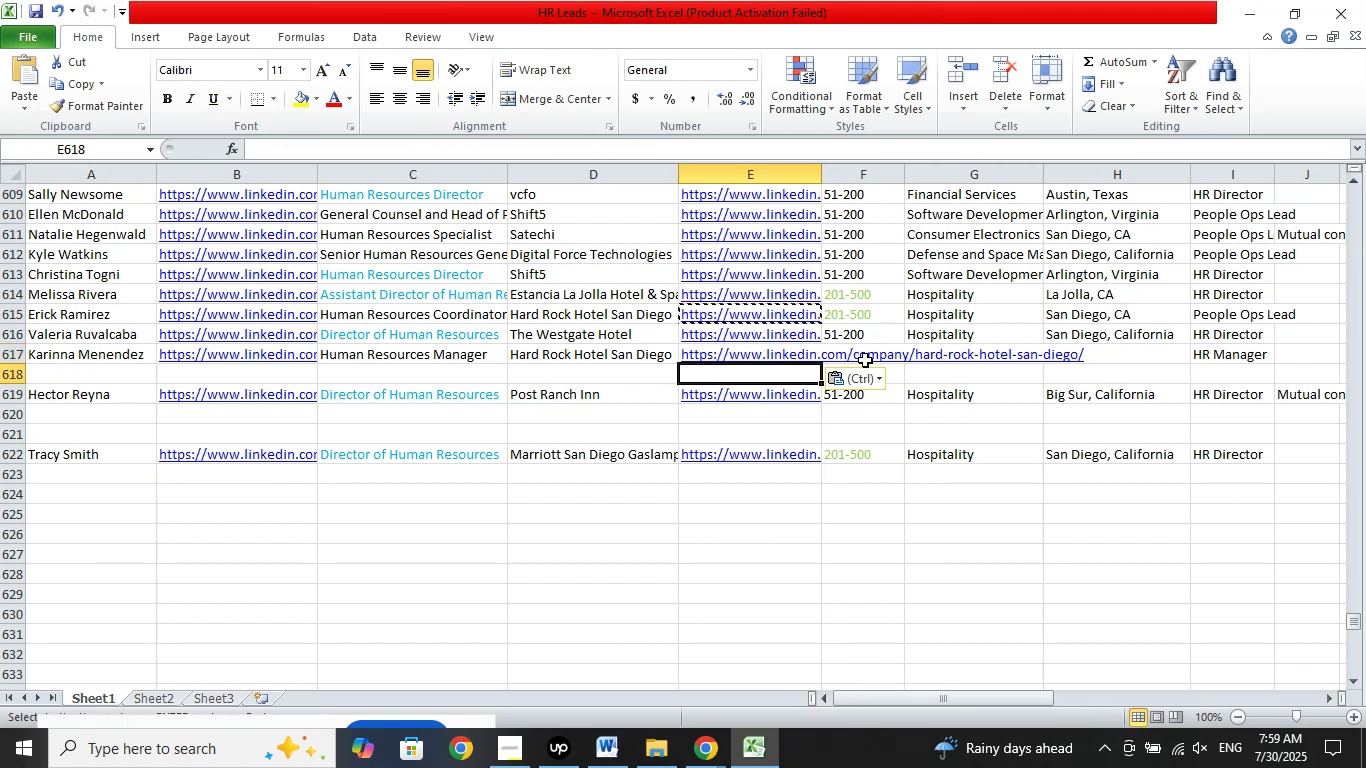 
left_click([866, 360])
 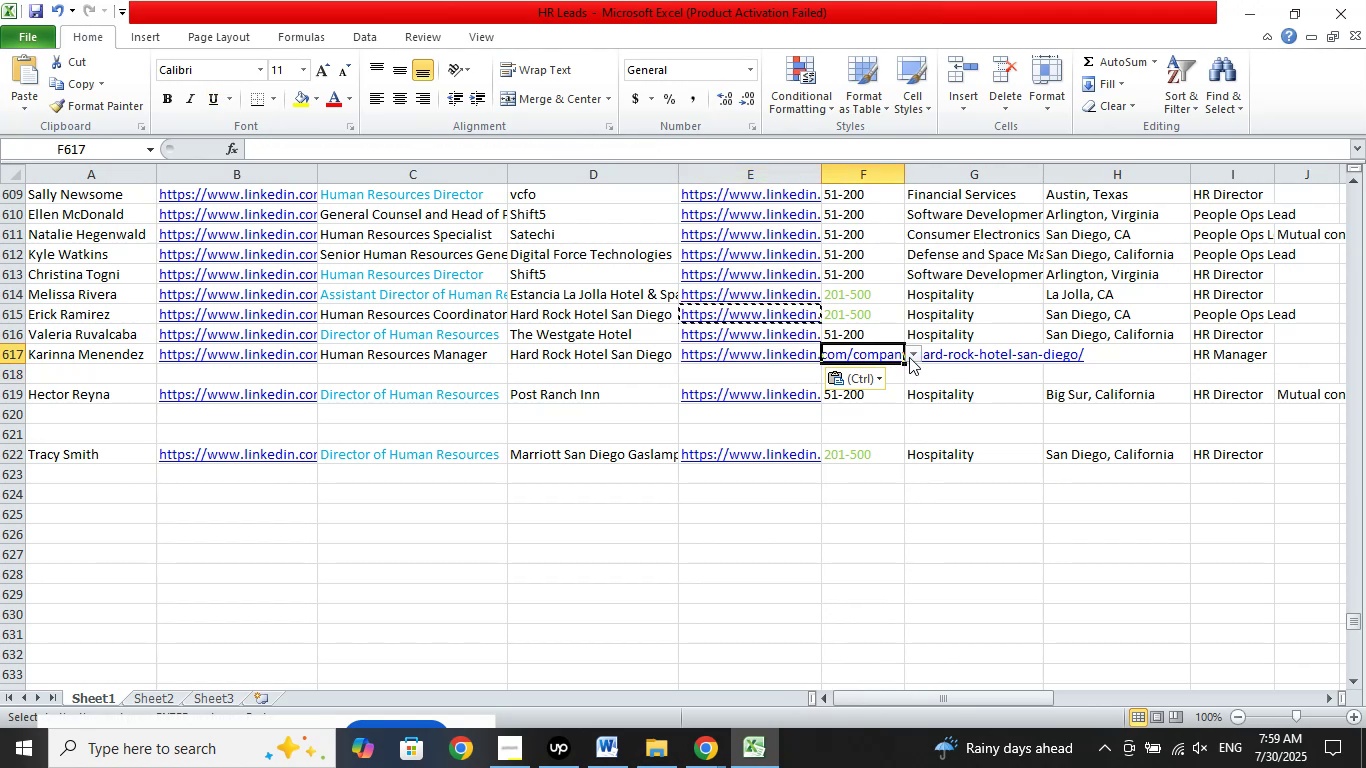 
left_click([911, 356])
 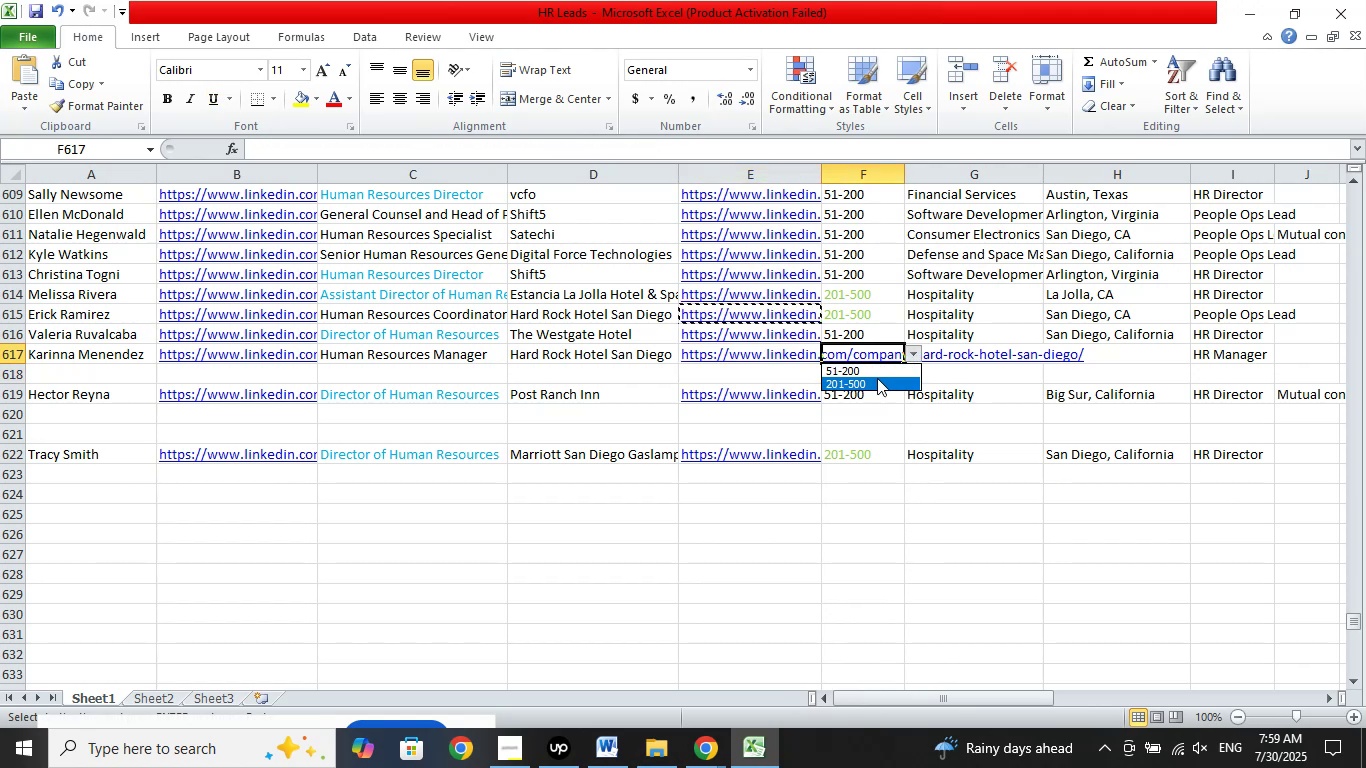 
left_click([876, 379])
 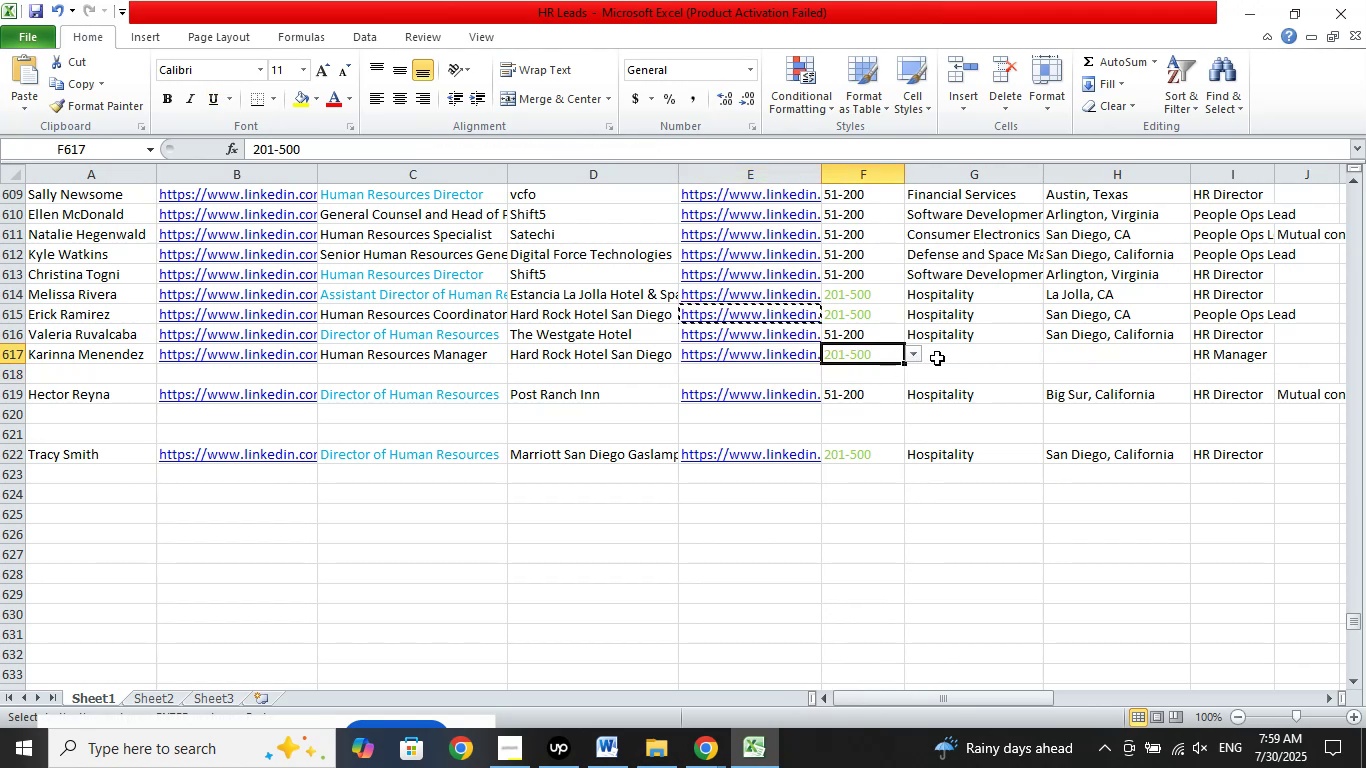 
left_click([940, 355])
 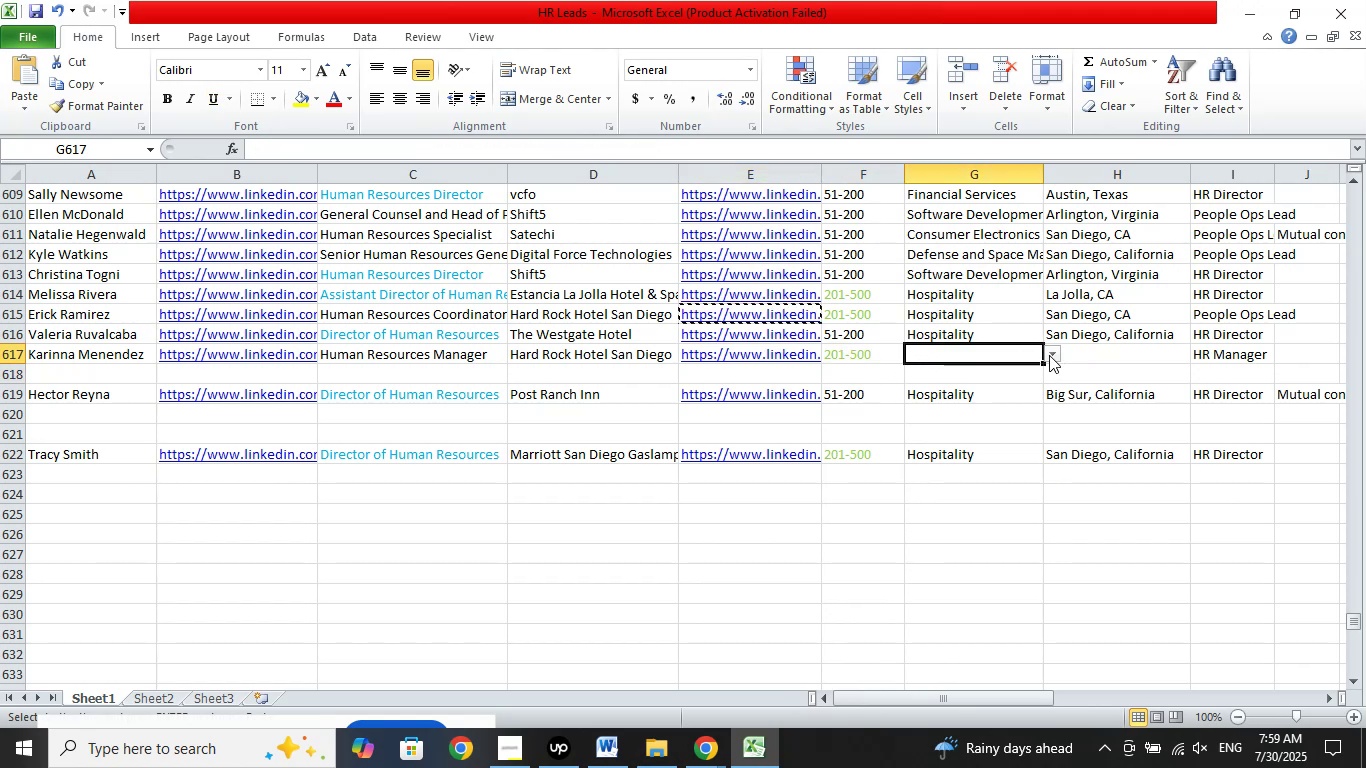 
left_click([1049, 355])
 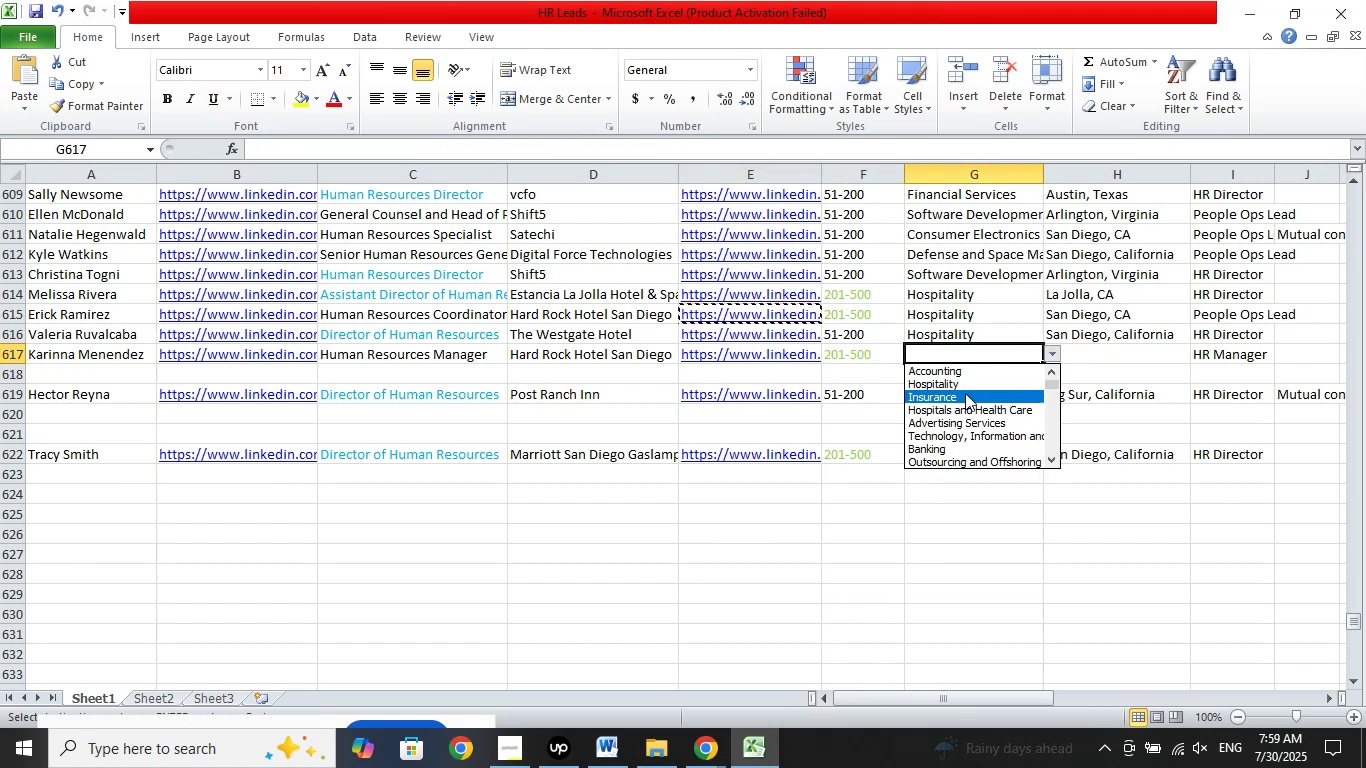 
left_click([964, 385])
 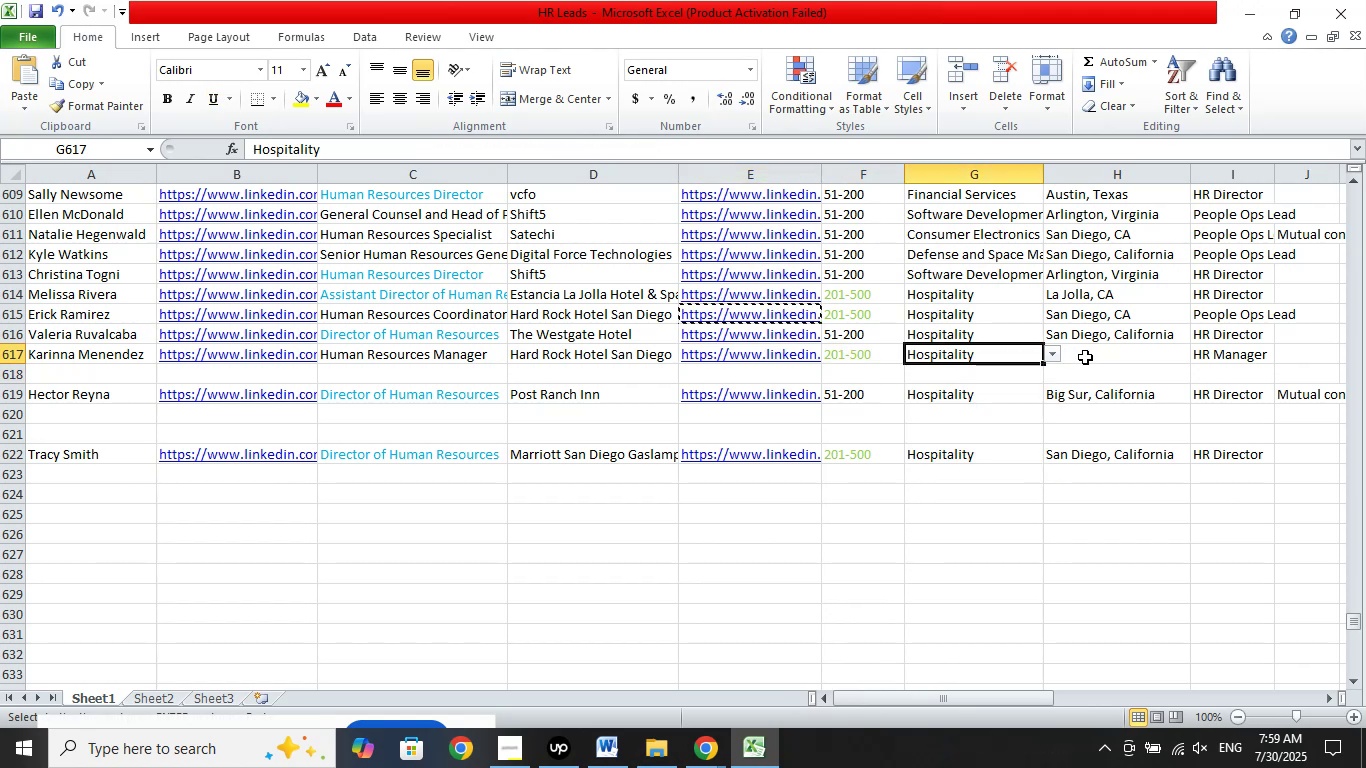 
left_click([1085, 357])
 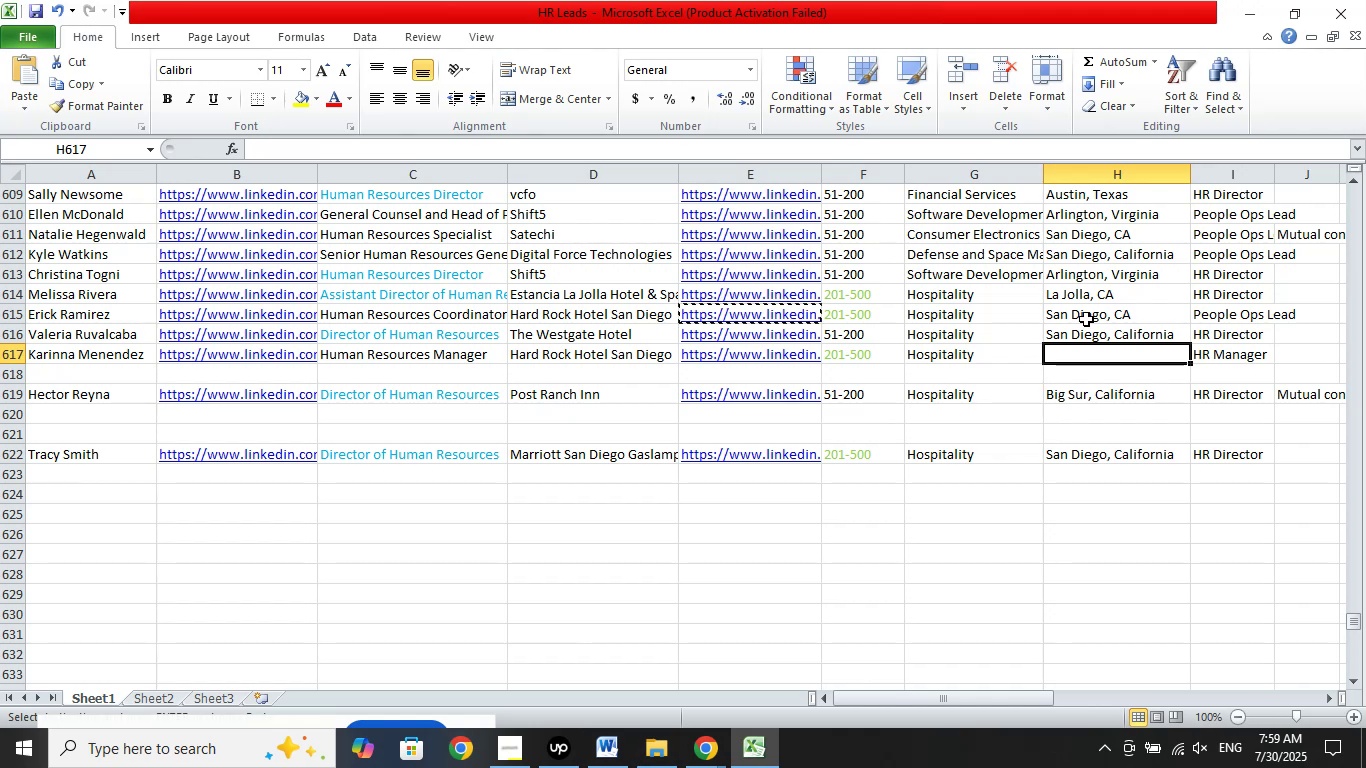 
right_click([1089, 317])
 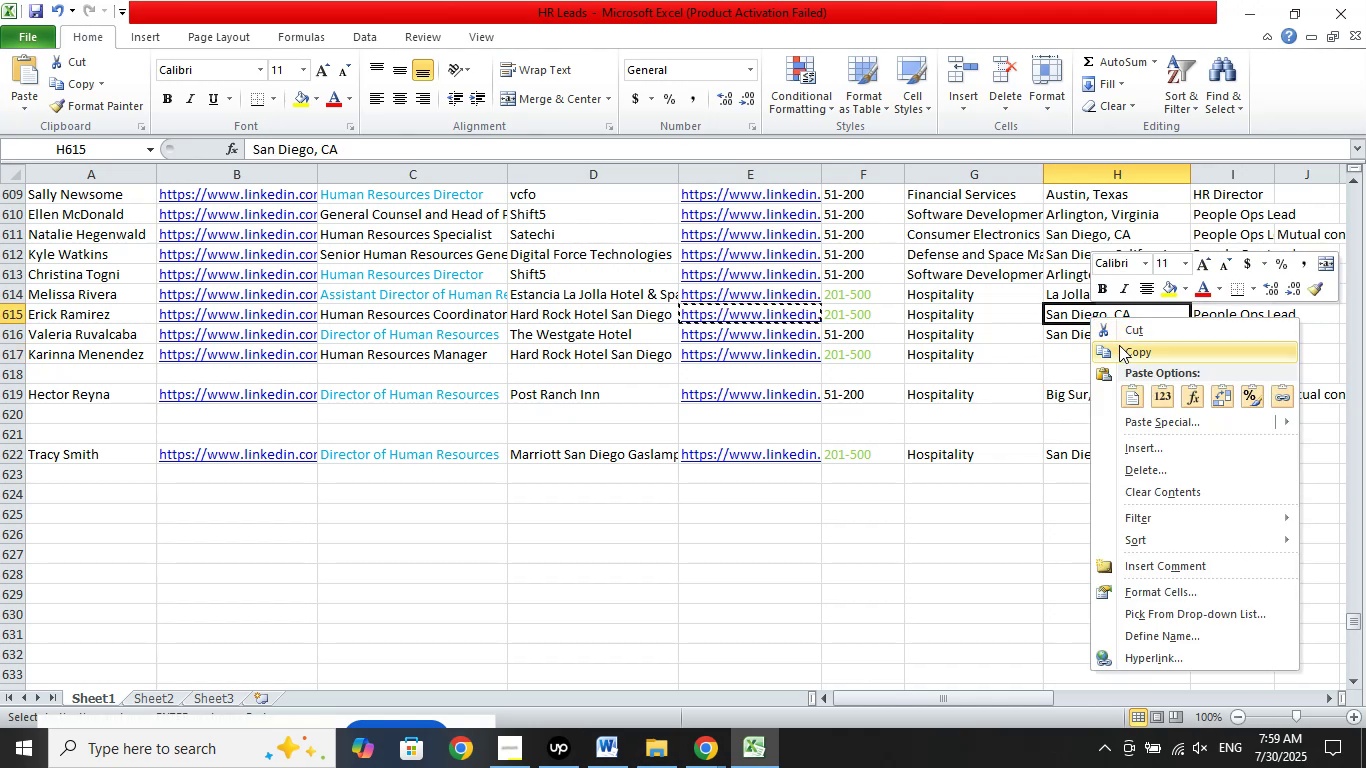 
left_click([1127, 355])
 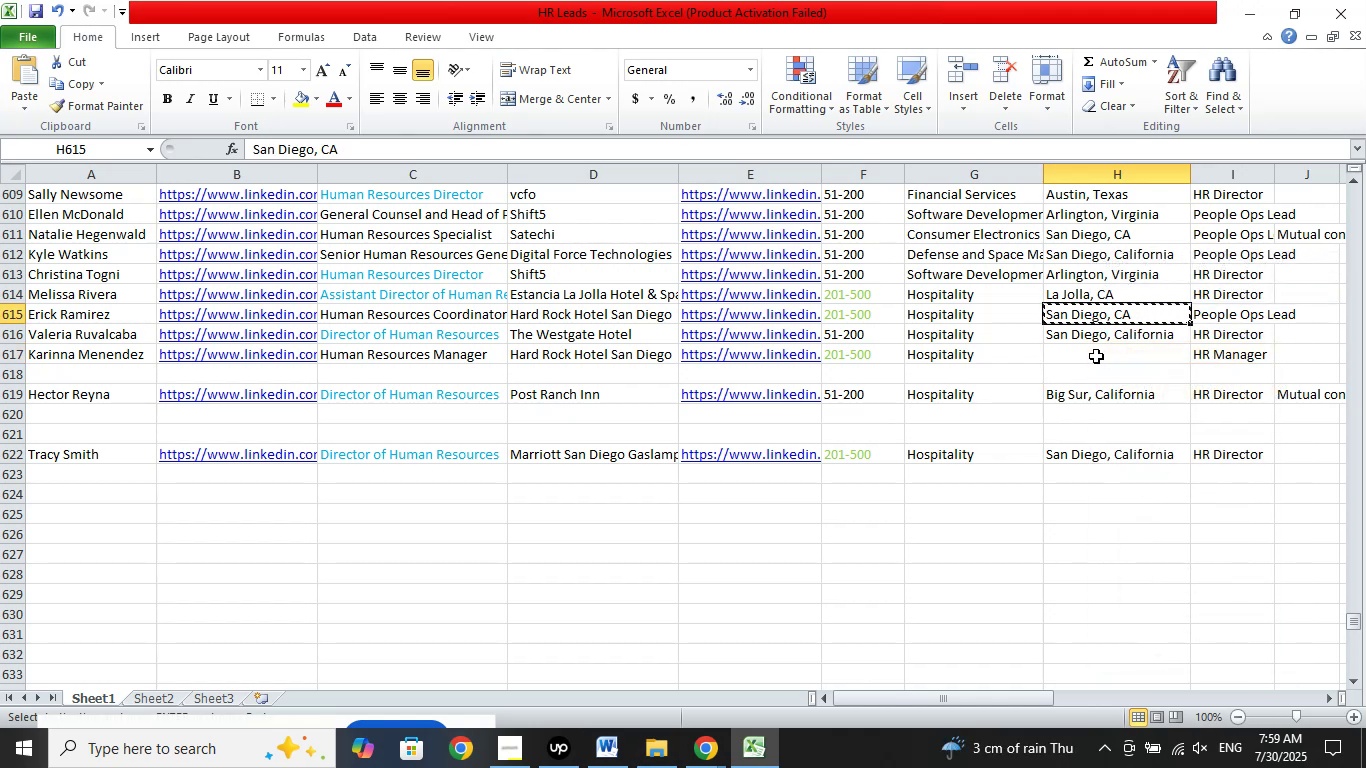 
right_click([1096, 355])
 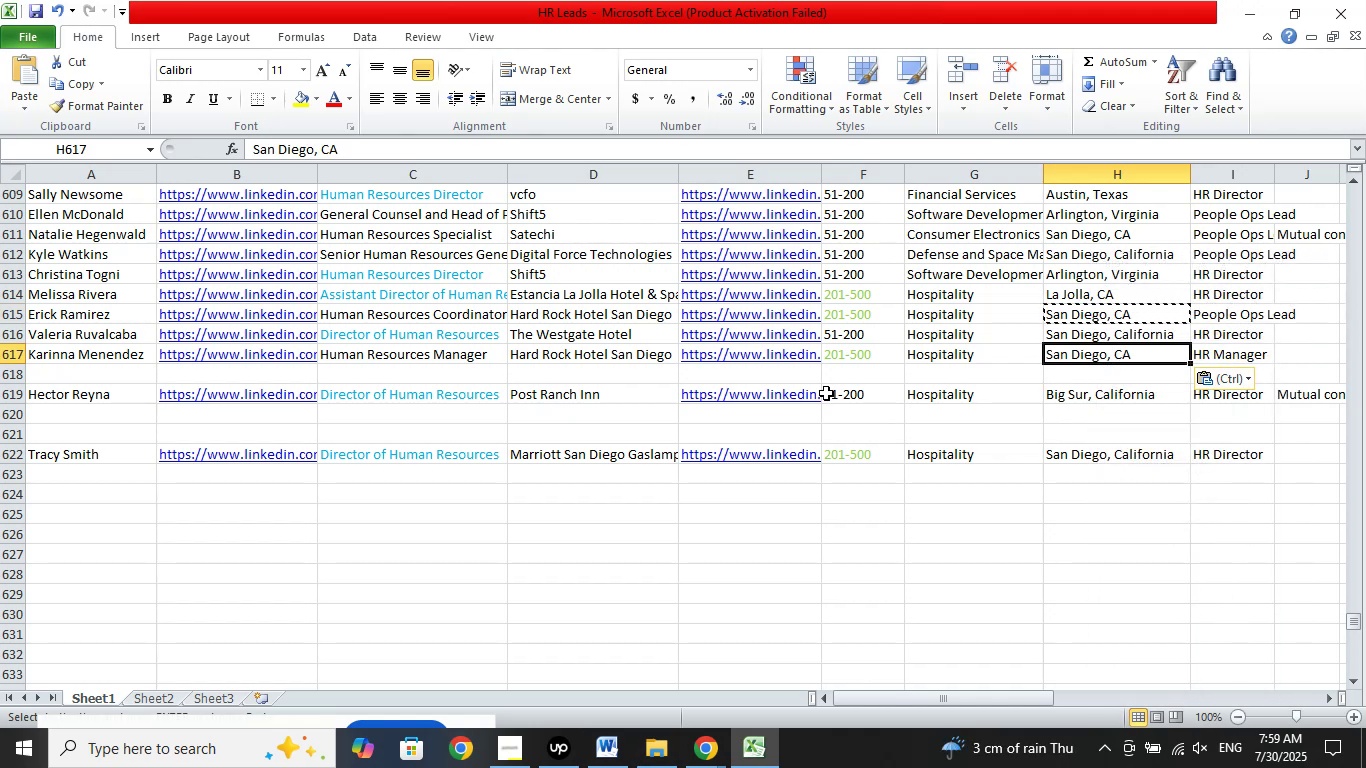 
left_click([118, 381])
 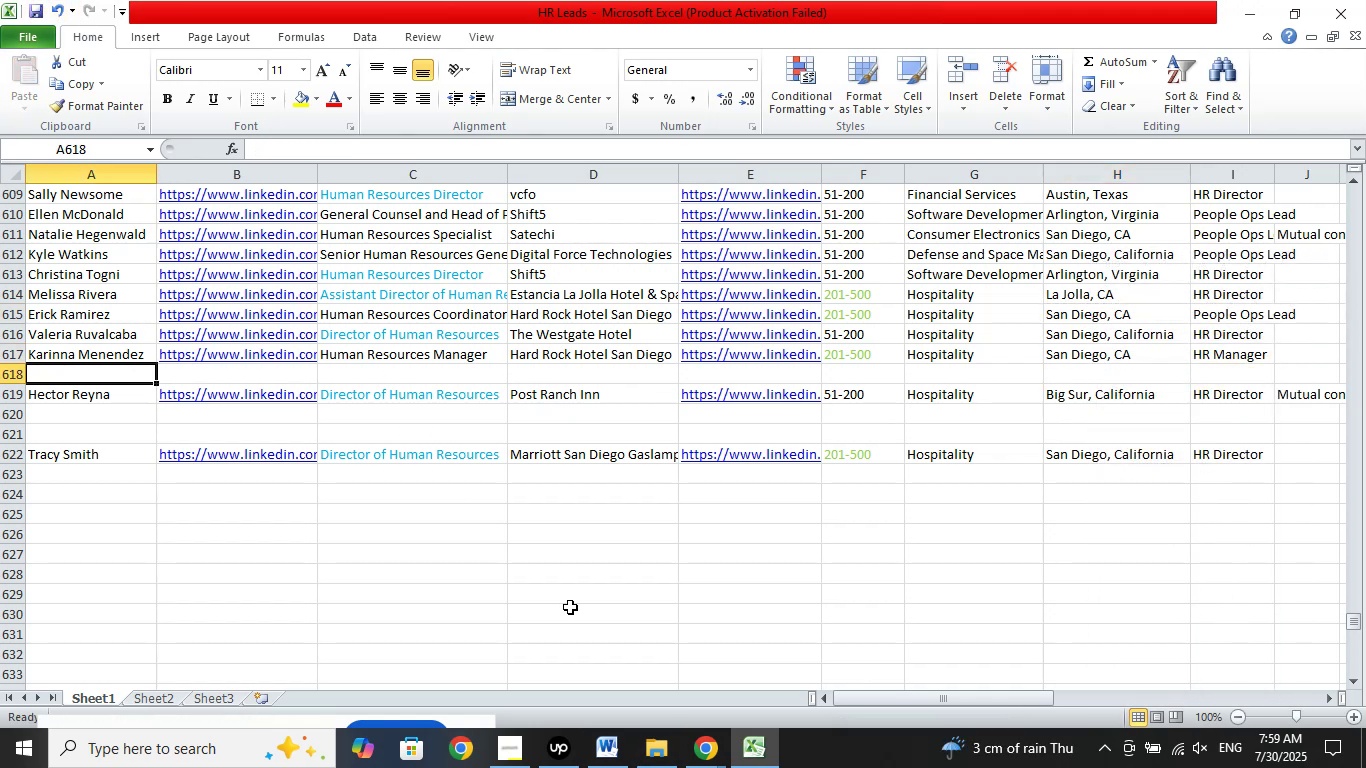 
left_click([703, 740])
 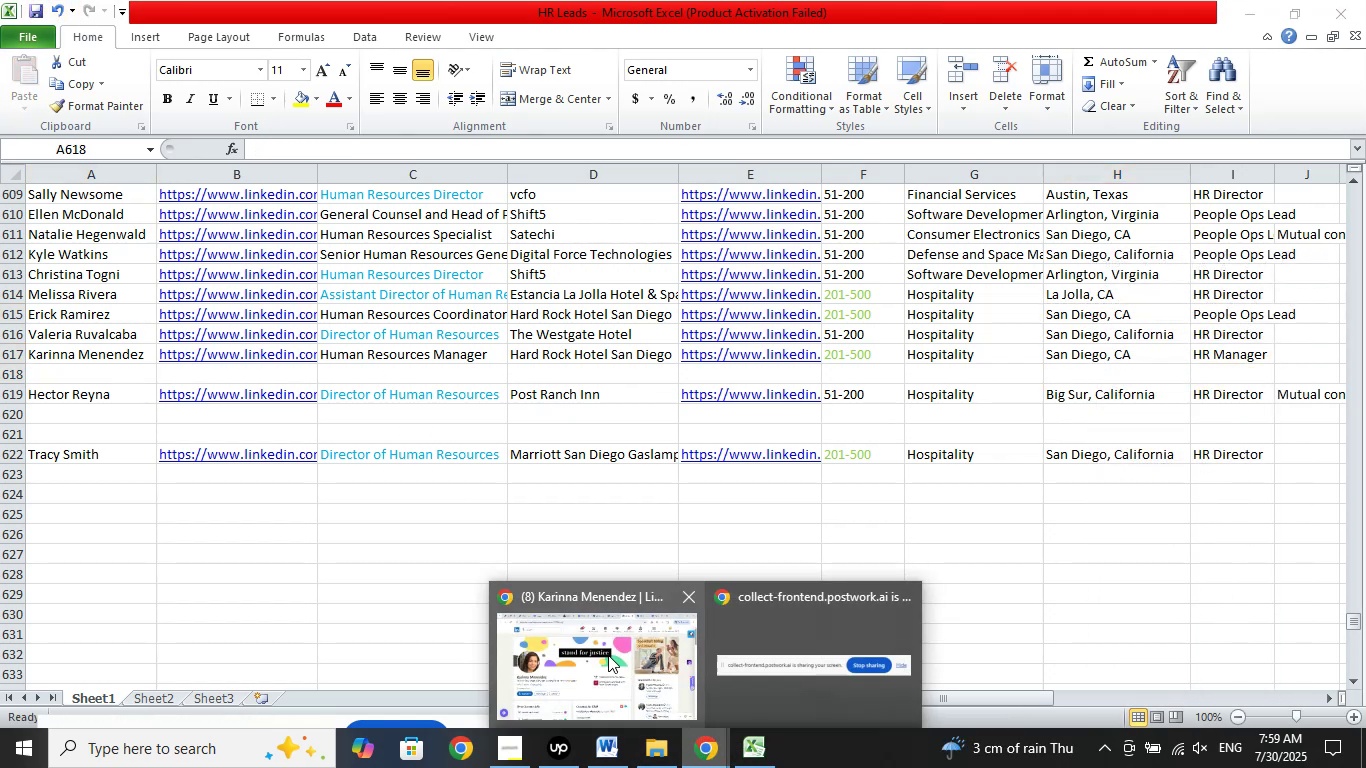 
left_click([606, 653])
 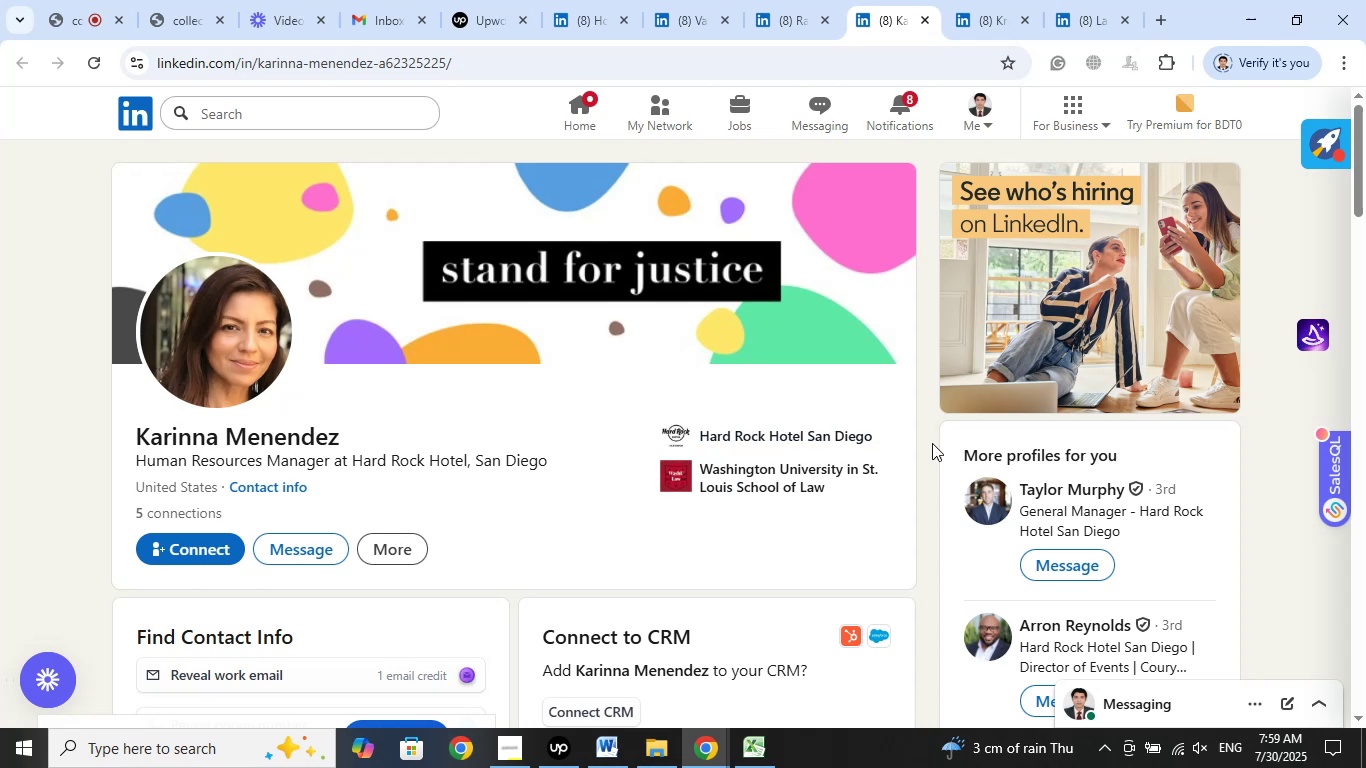 
scroll: coordinate [1240, 394], scroll_direction: down, amount: 6.0
 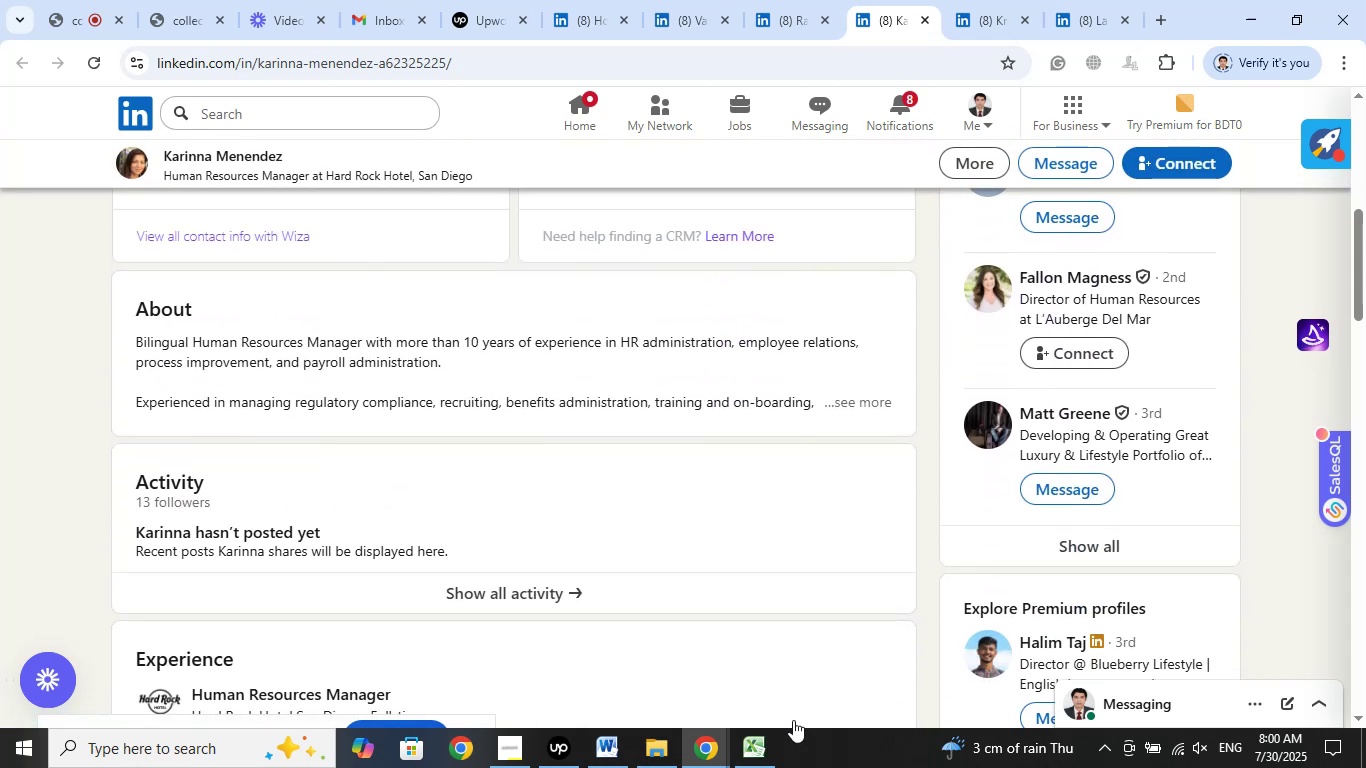 
left_click([767, 737])
 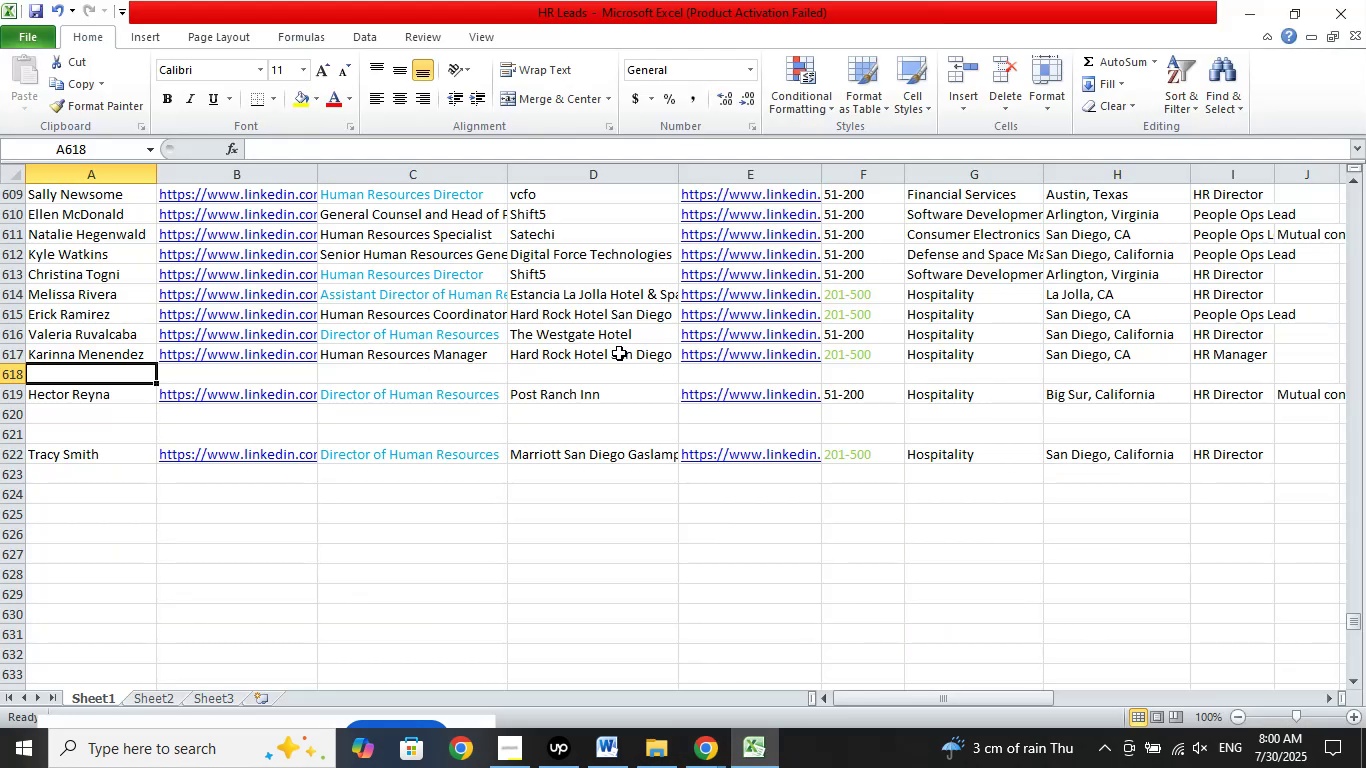 
left_click([574, 351])
 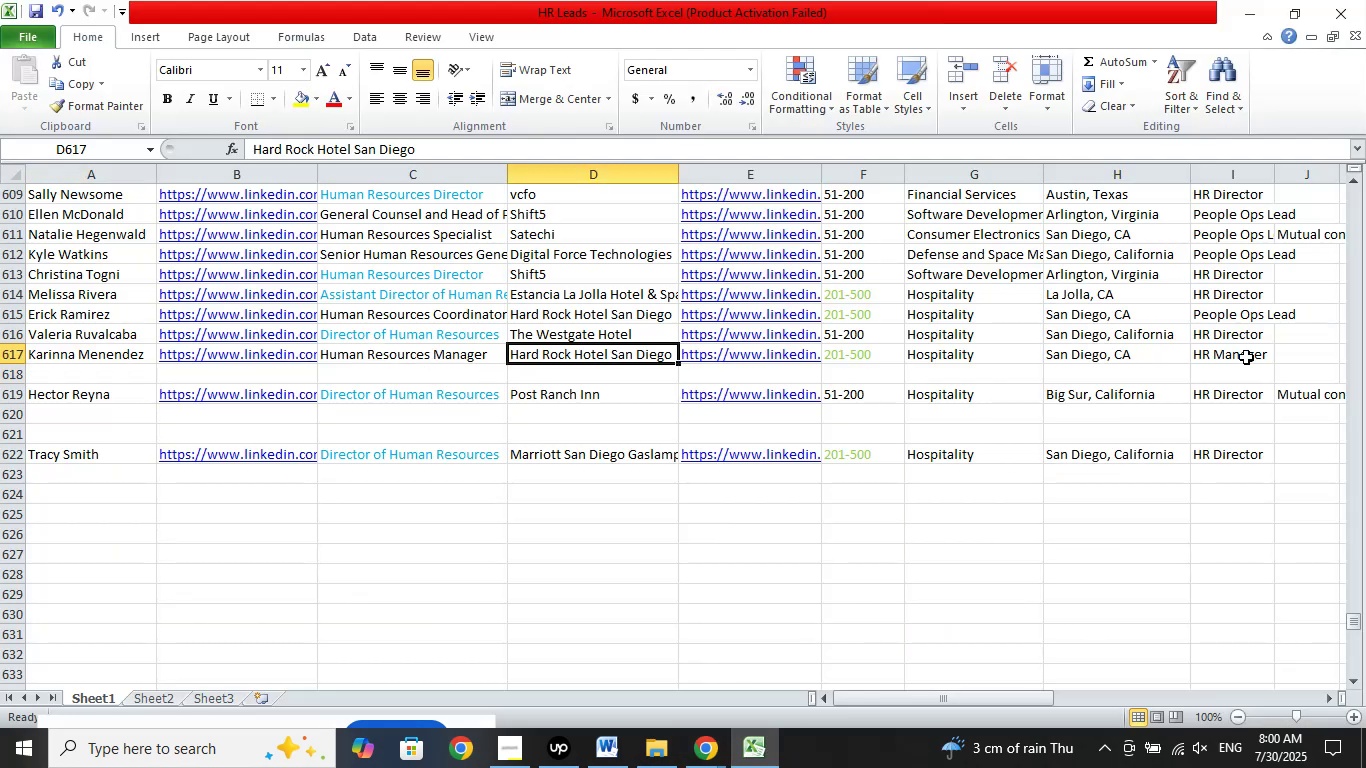 
left_click([1246, 357])
 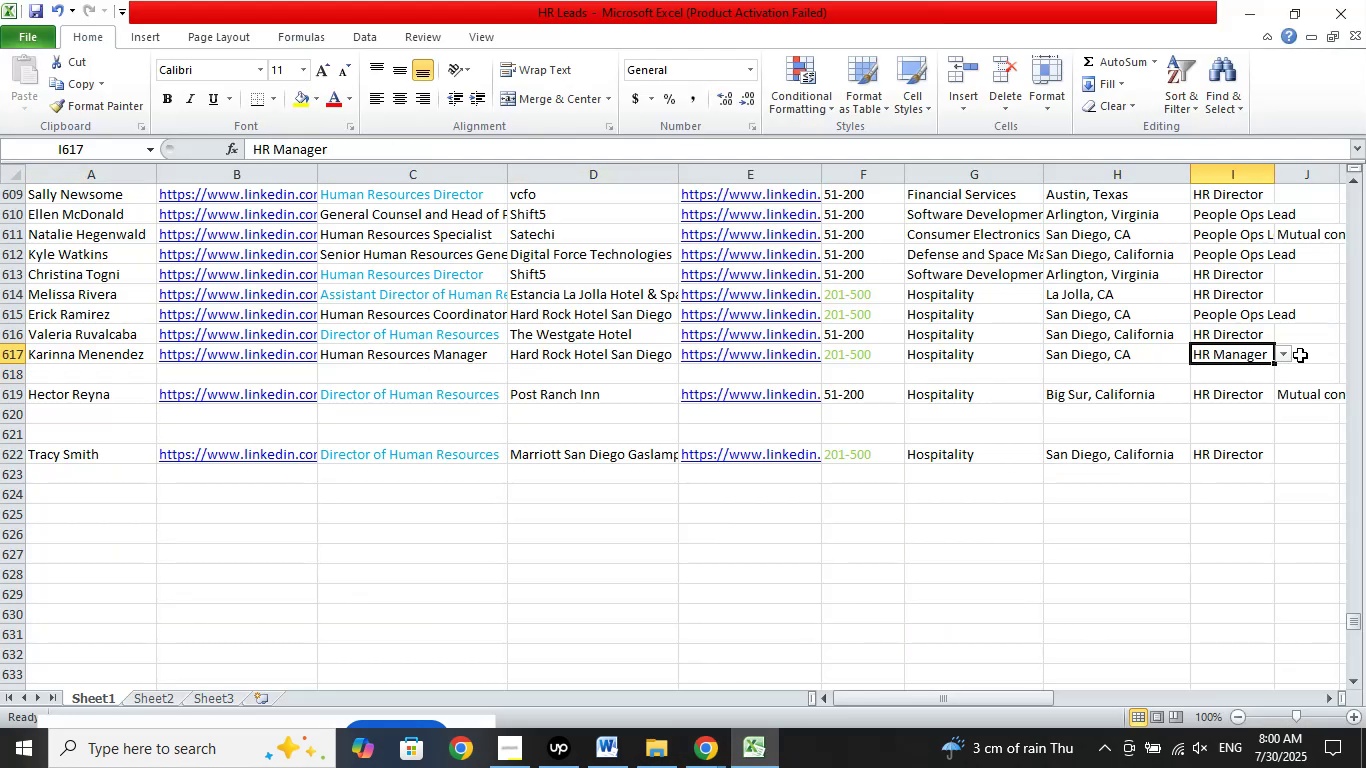 
left_click([1302, 353])
 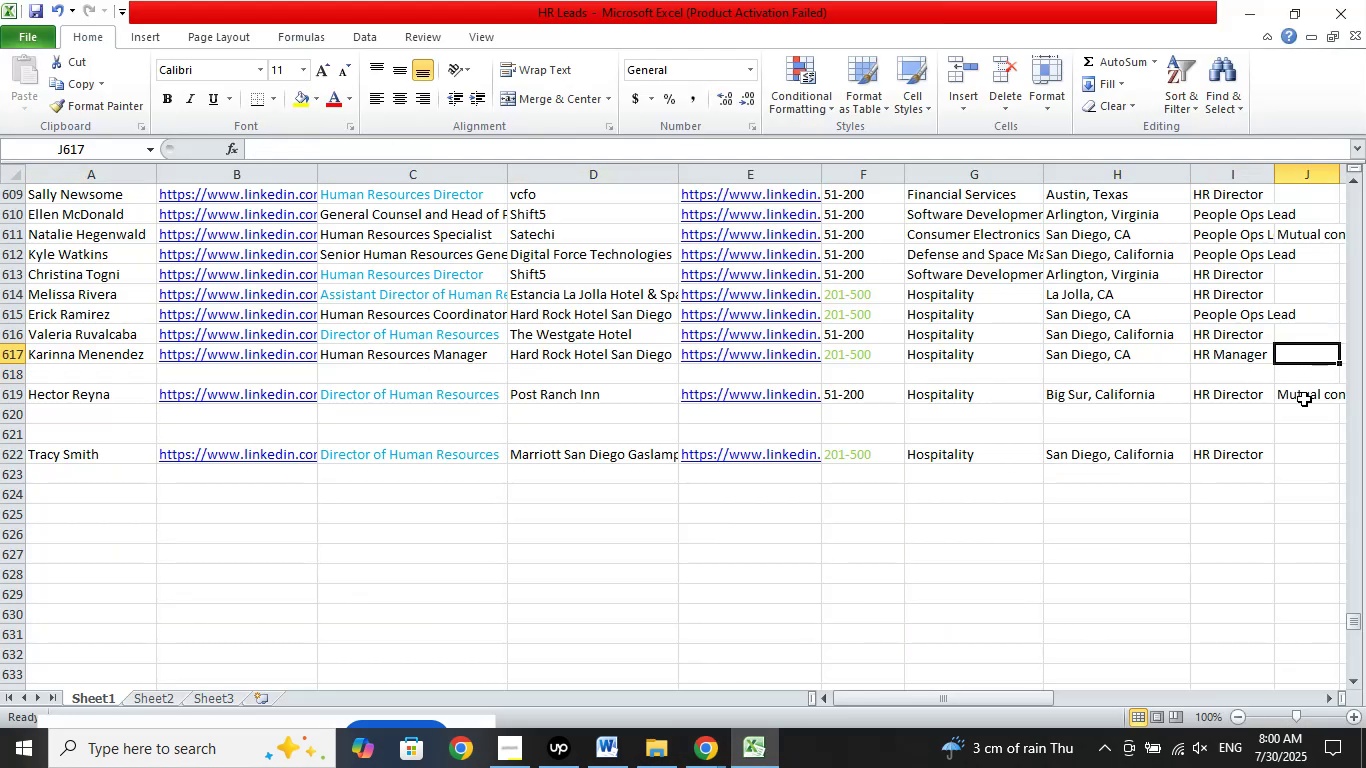 
left_click([1305, 396])
 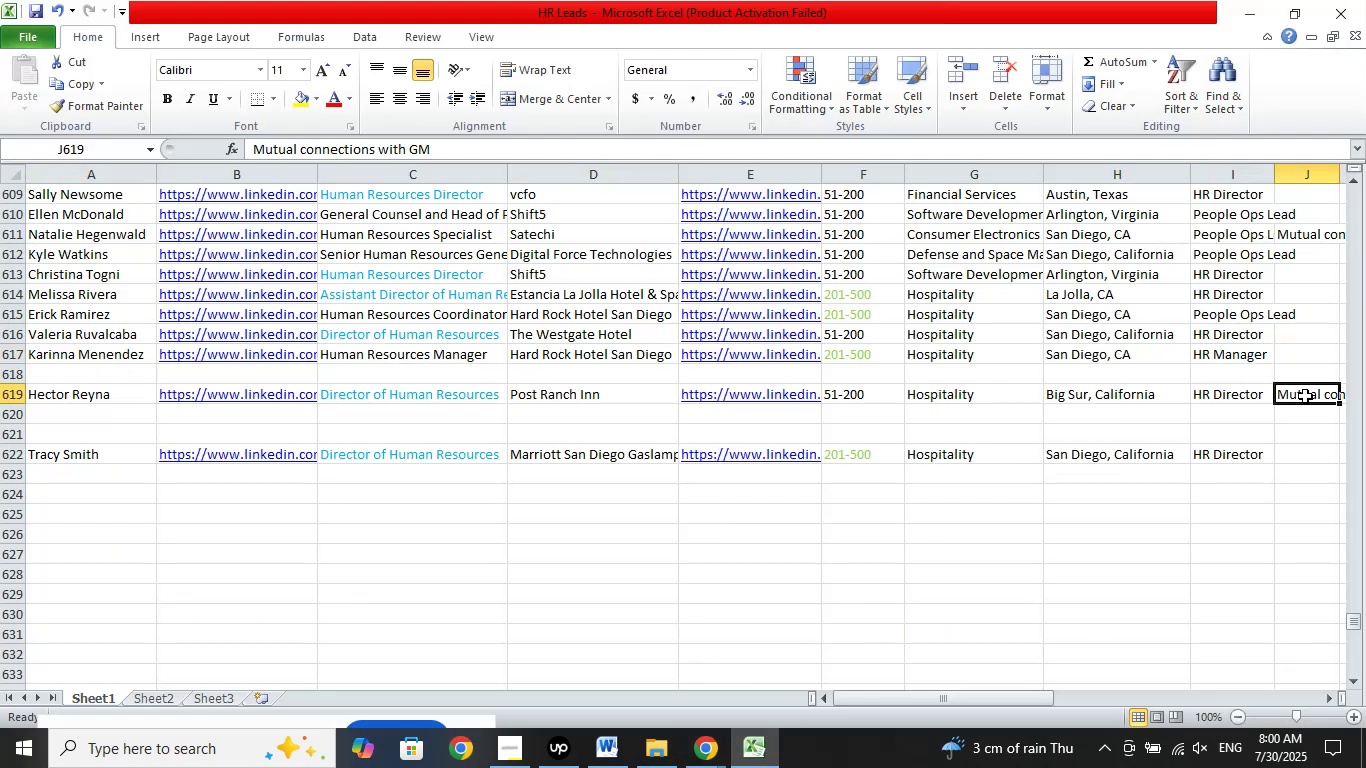 
right_click([1305, 396])
 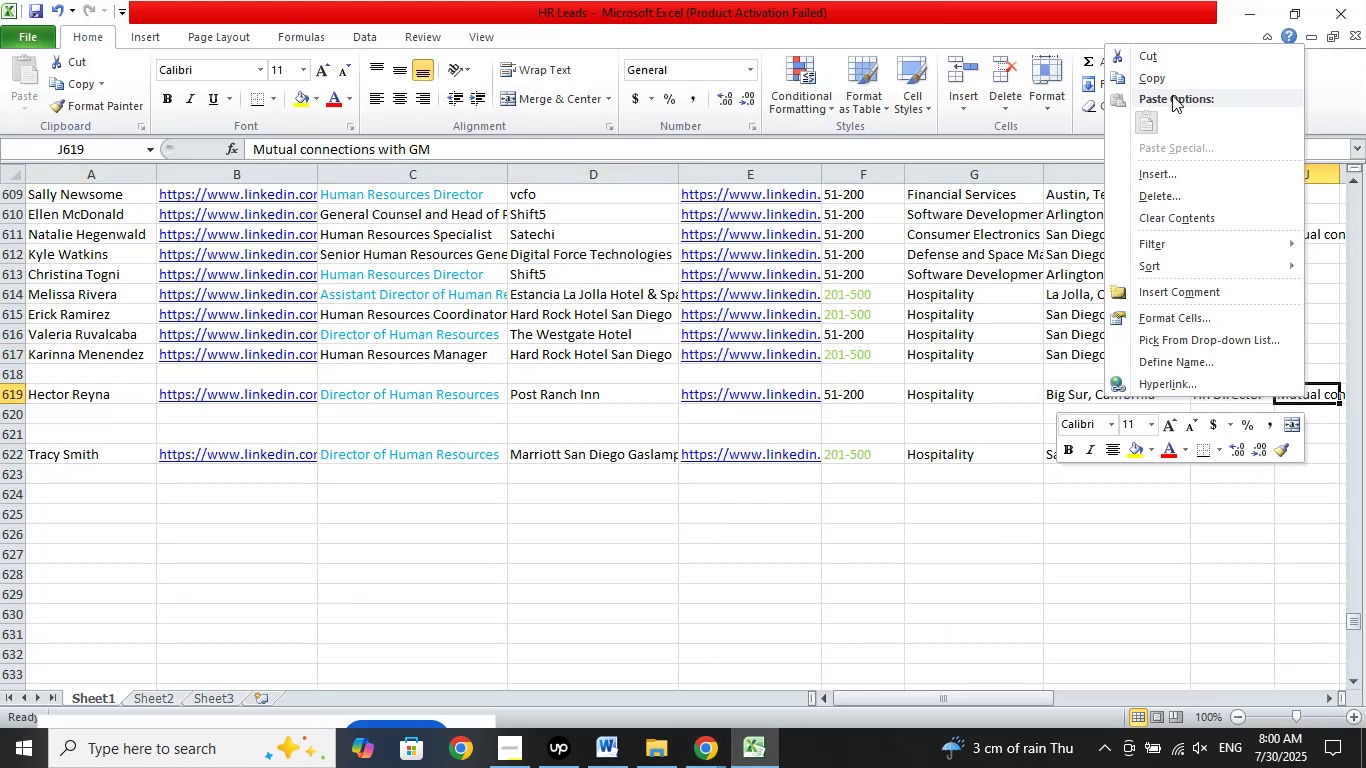 
left_click([1167, 82])
 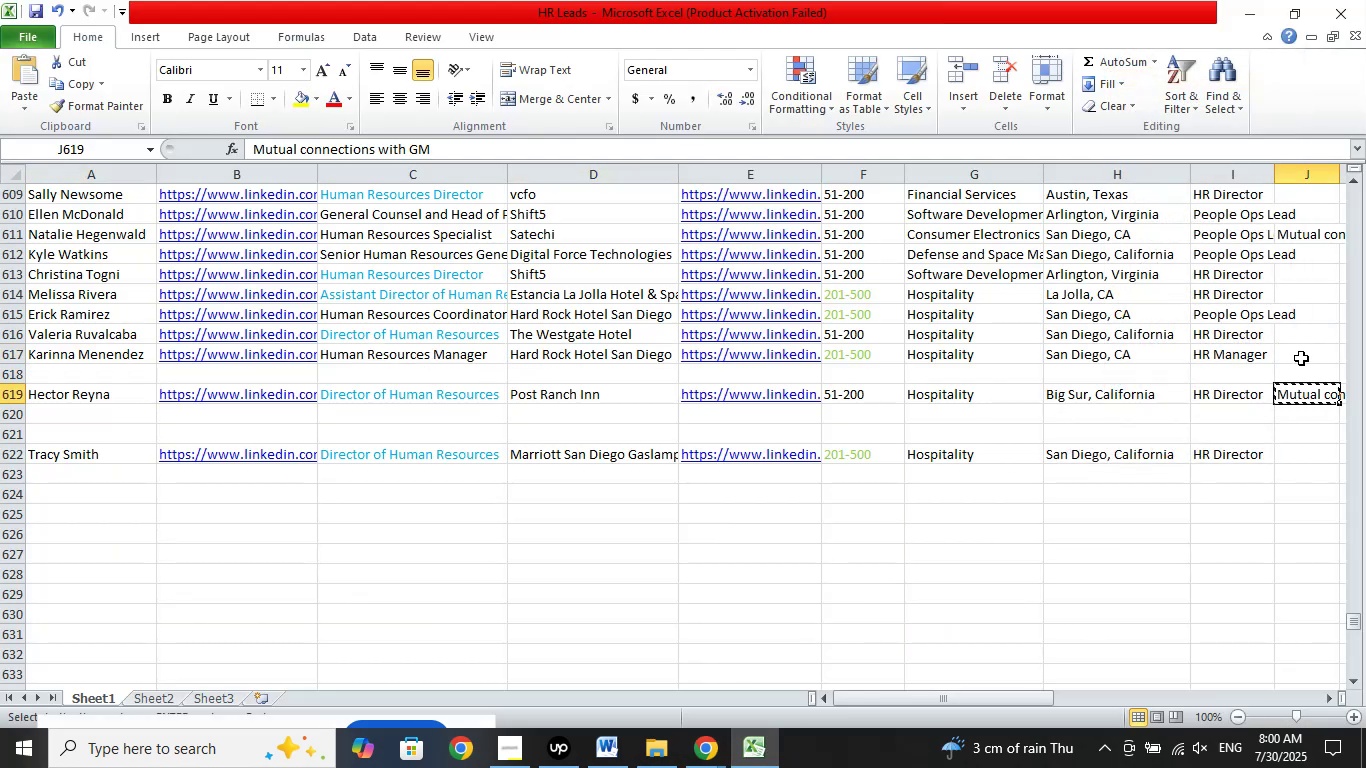 
left_click([1303, 357])
 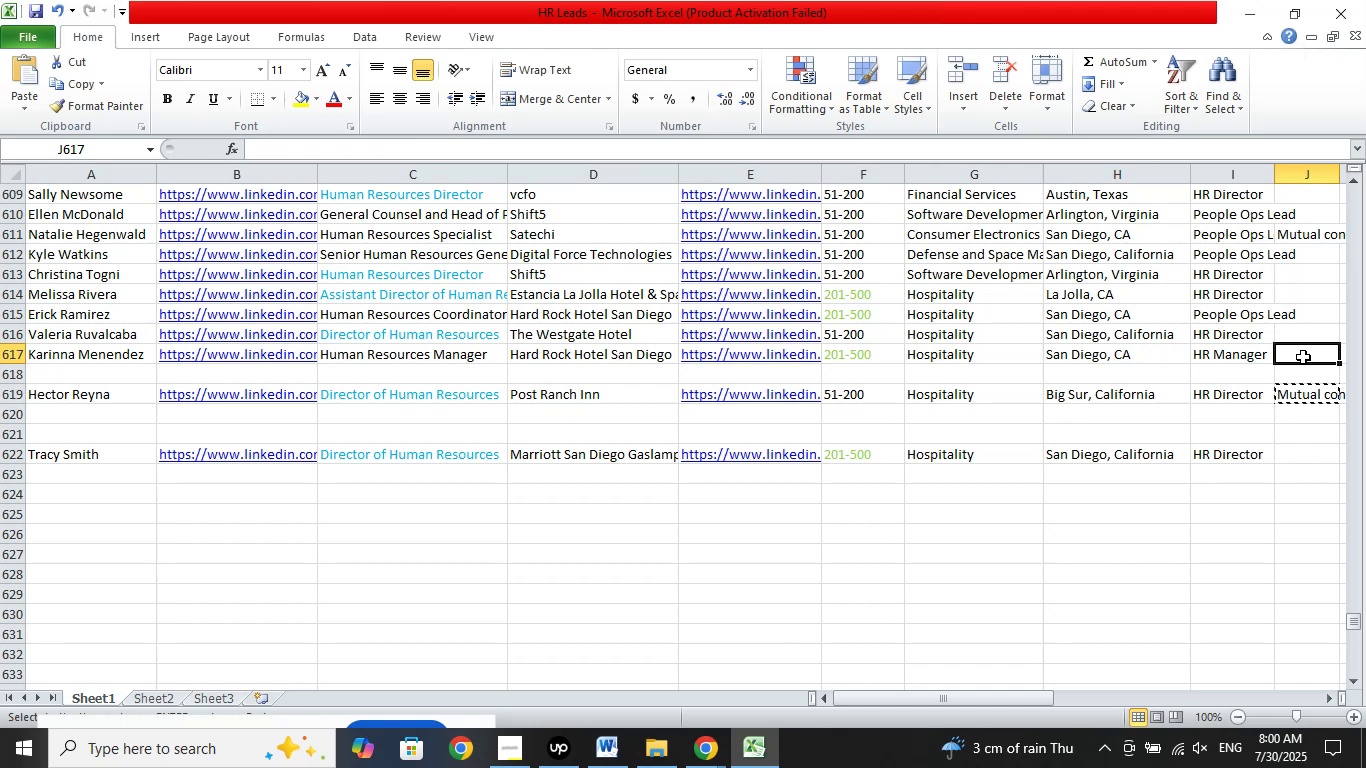 
right_click([1304, 354])
 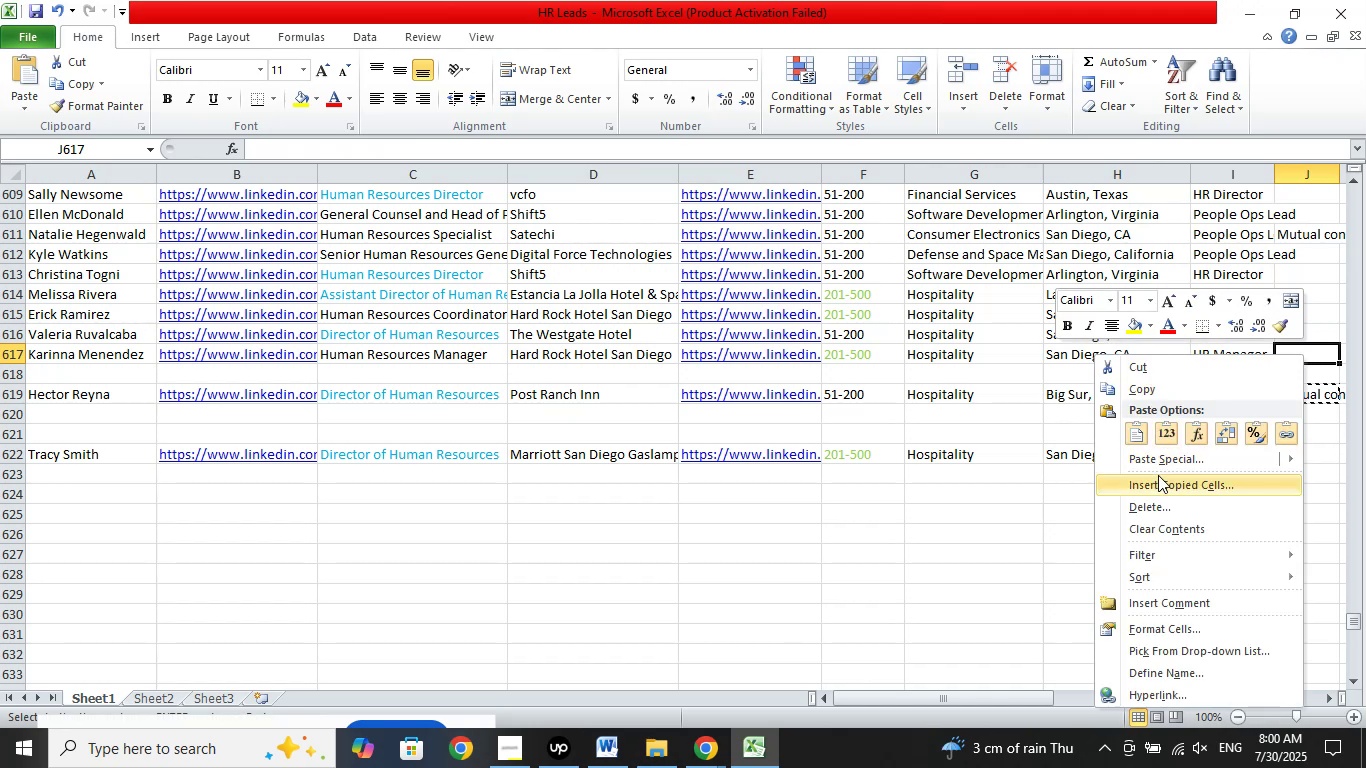 
left_click([1139, 444])
 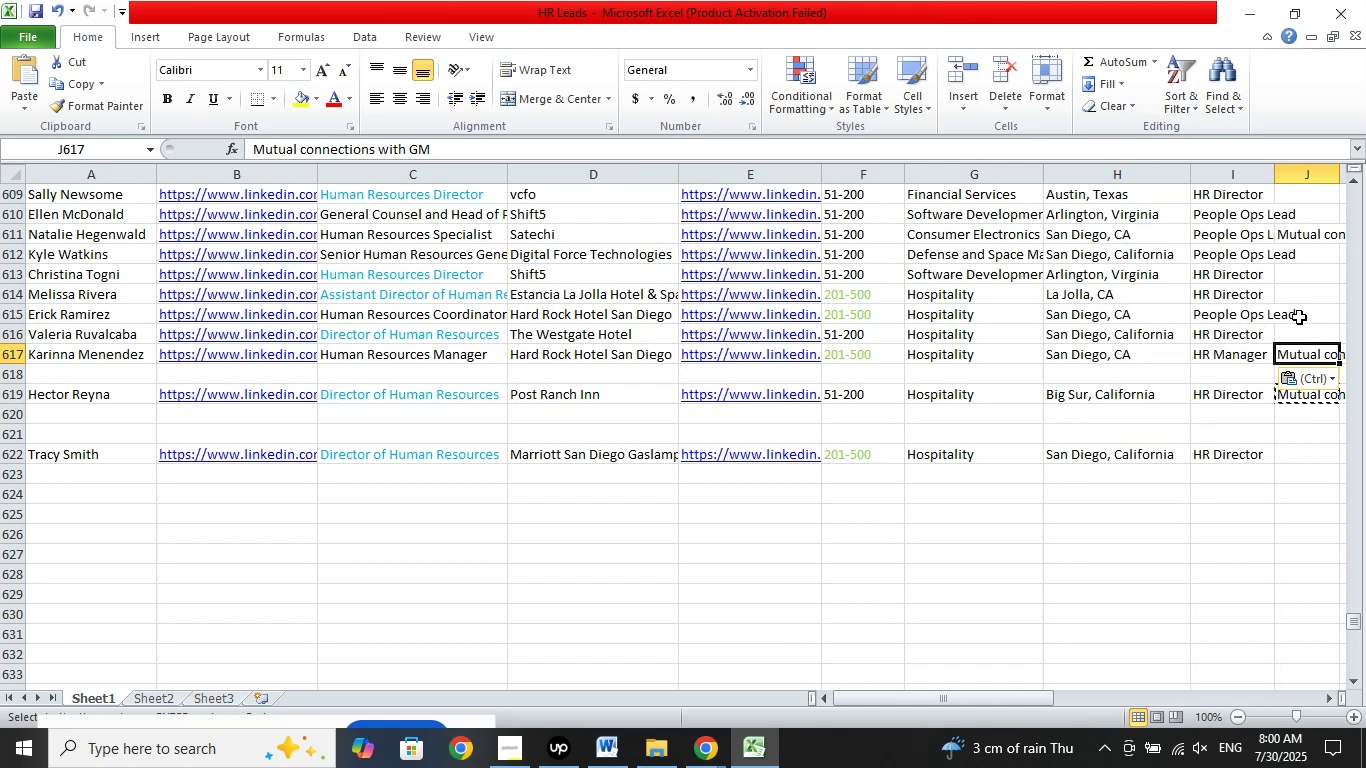 
left_click([1299, 317])
 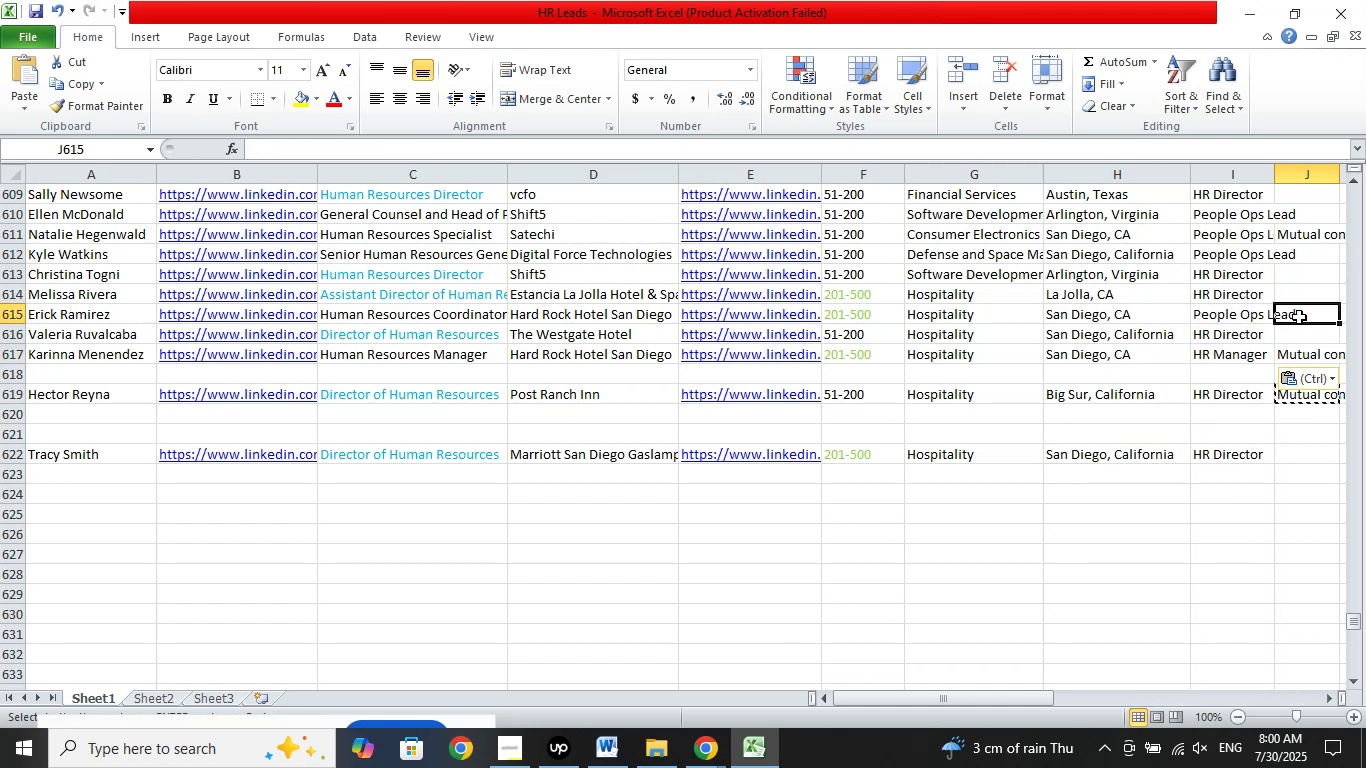 
right_click([1299, 317])
 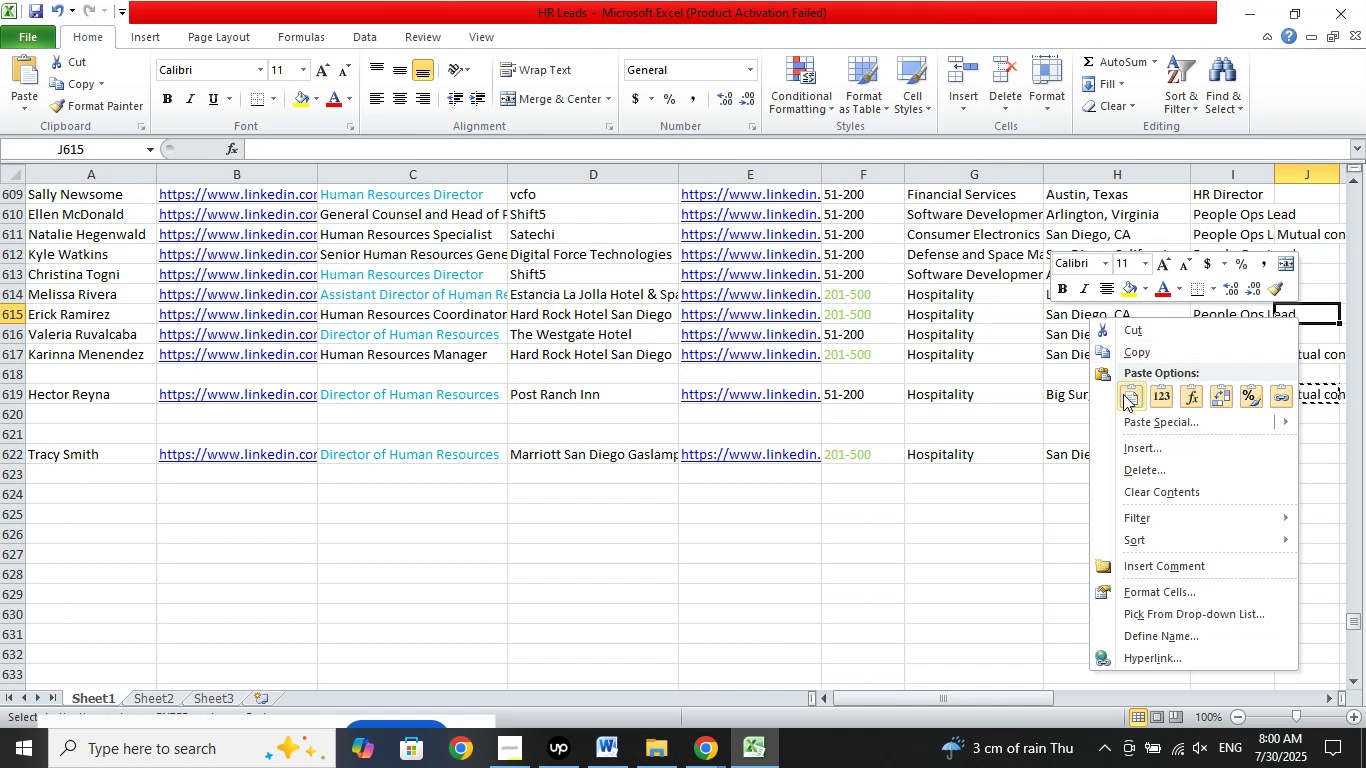 
left_click([1123, 394])
 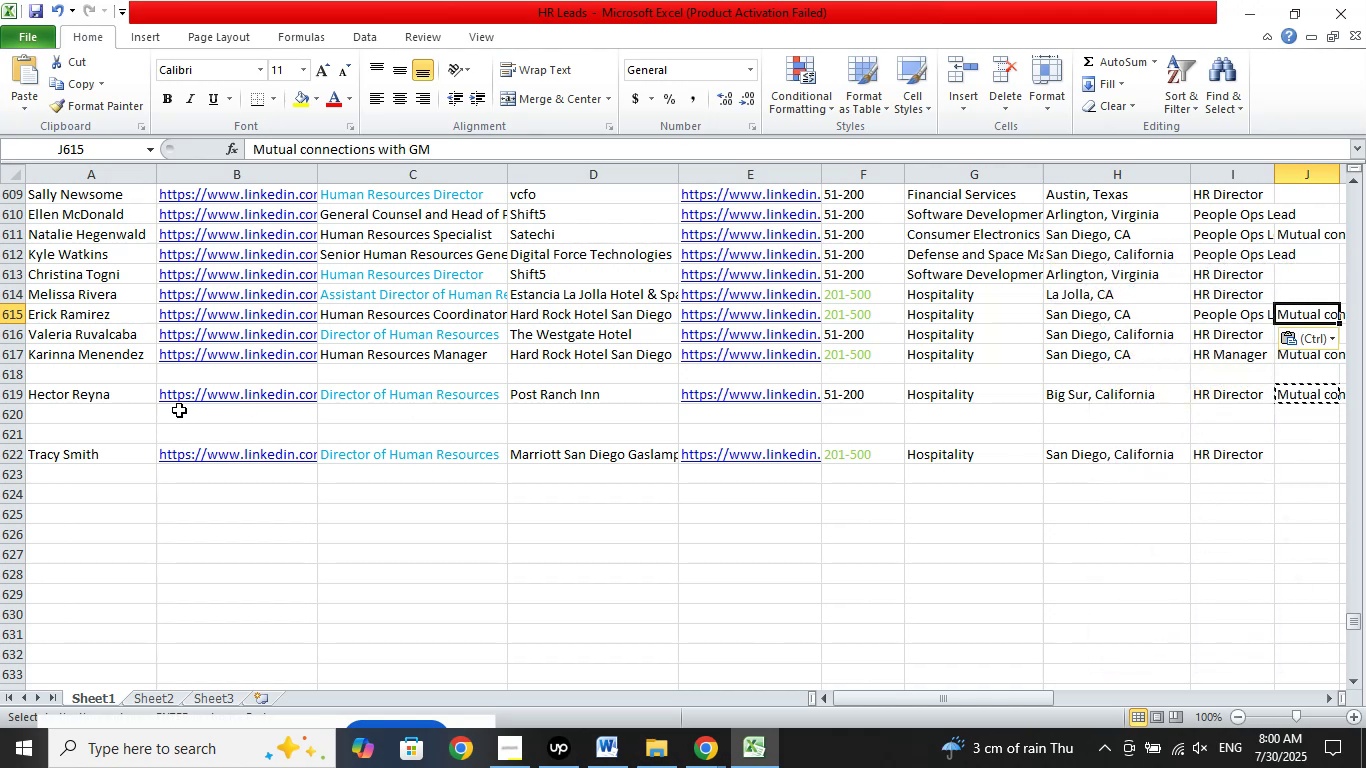 
left_click([106, 382])
 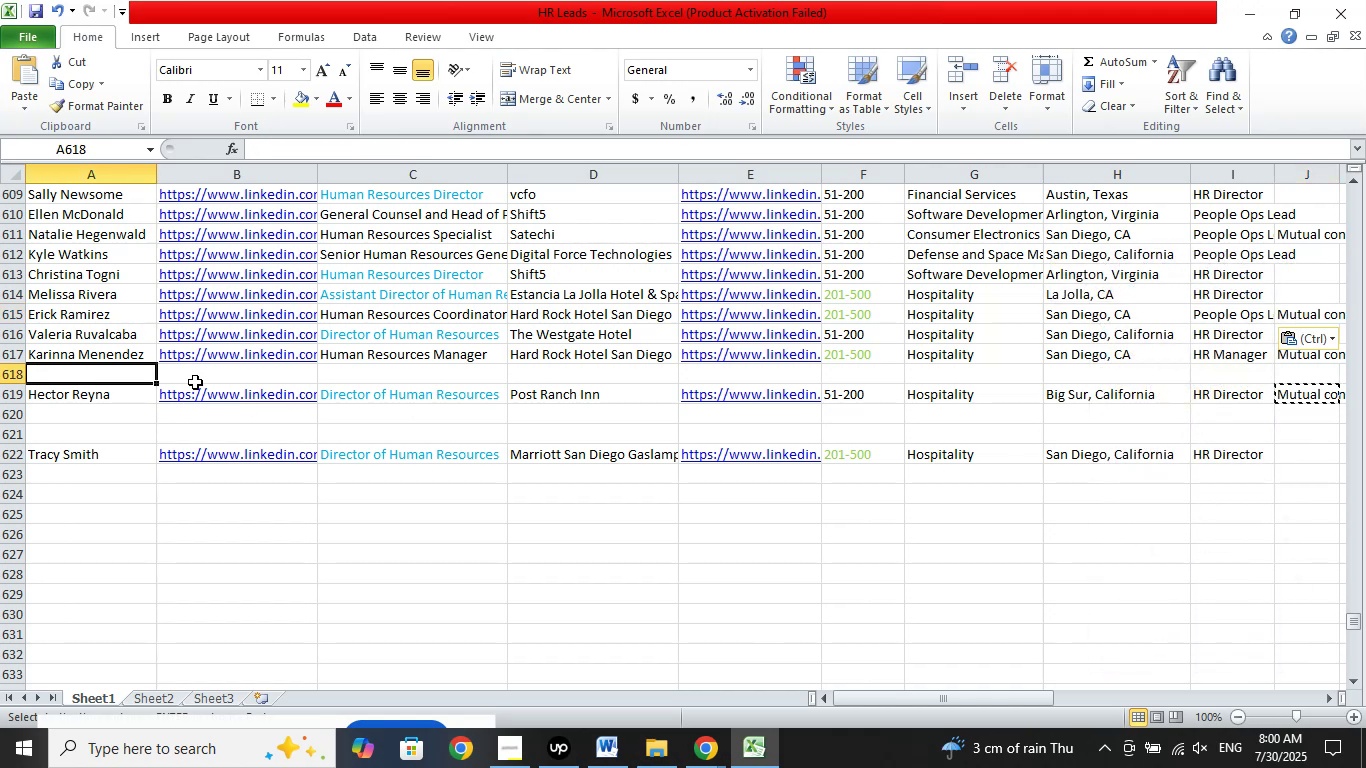 
scroll: coordinate [33, 13], scroll_direction: down, amount: 2.0
 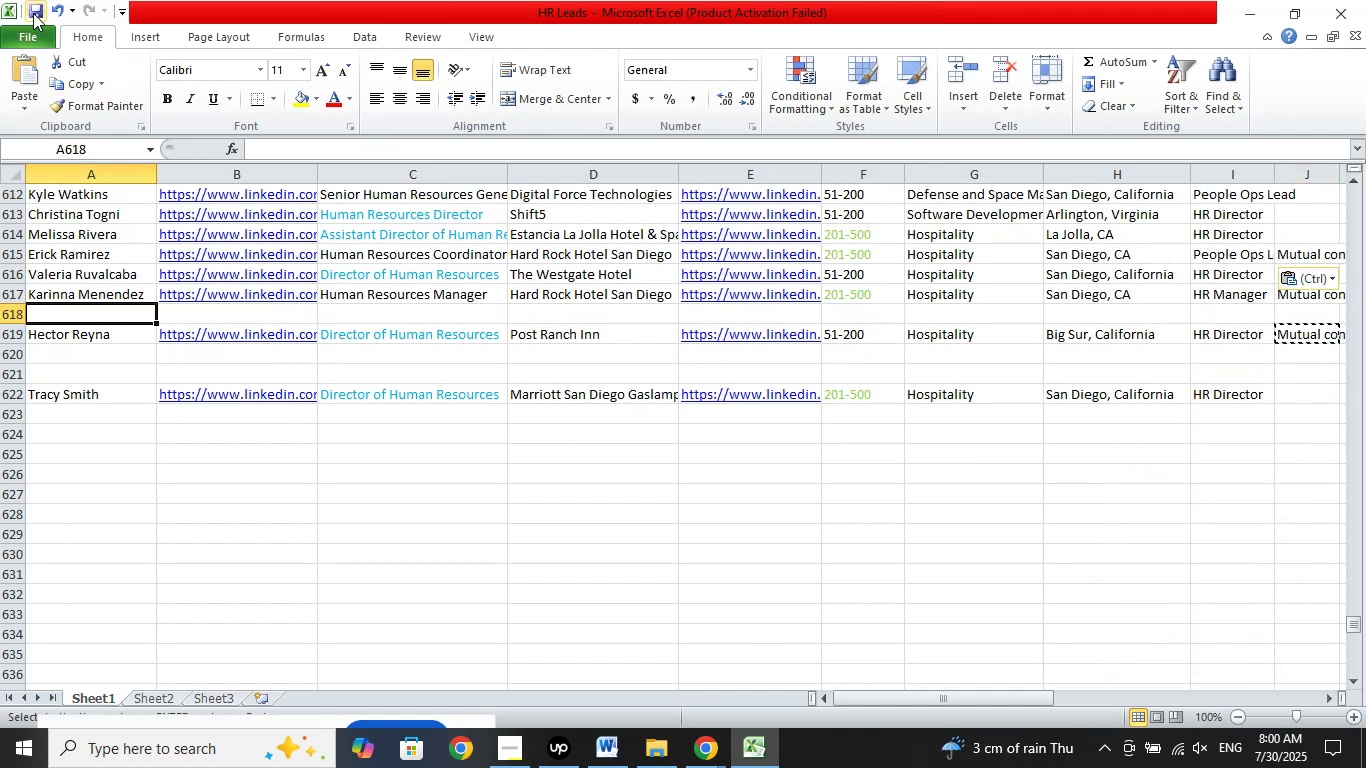 
left_click([33, 13])
 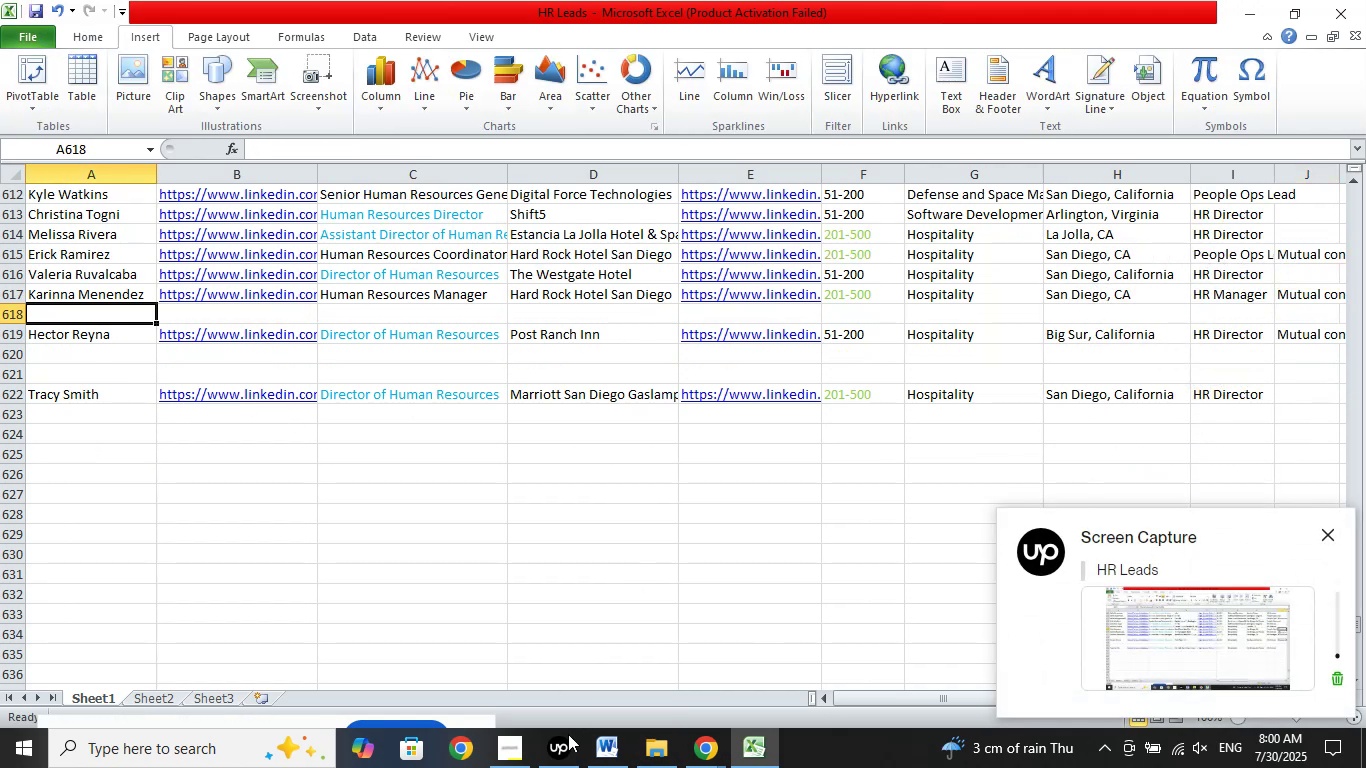 
left_click([555, 753])
 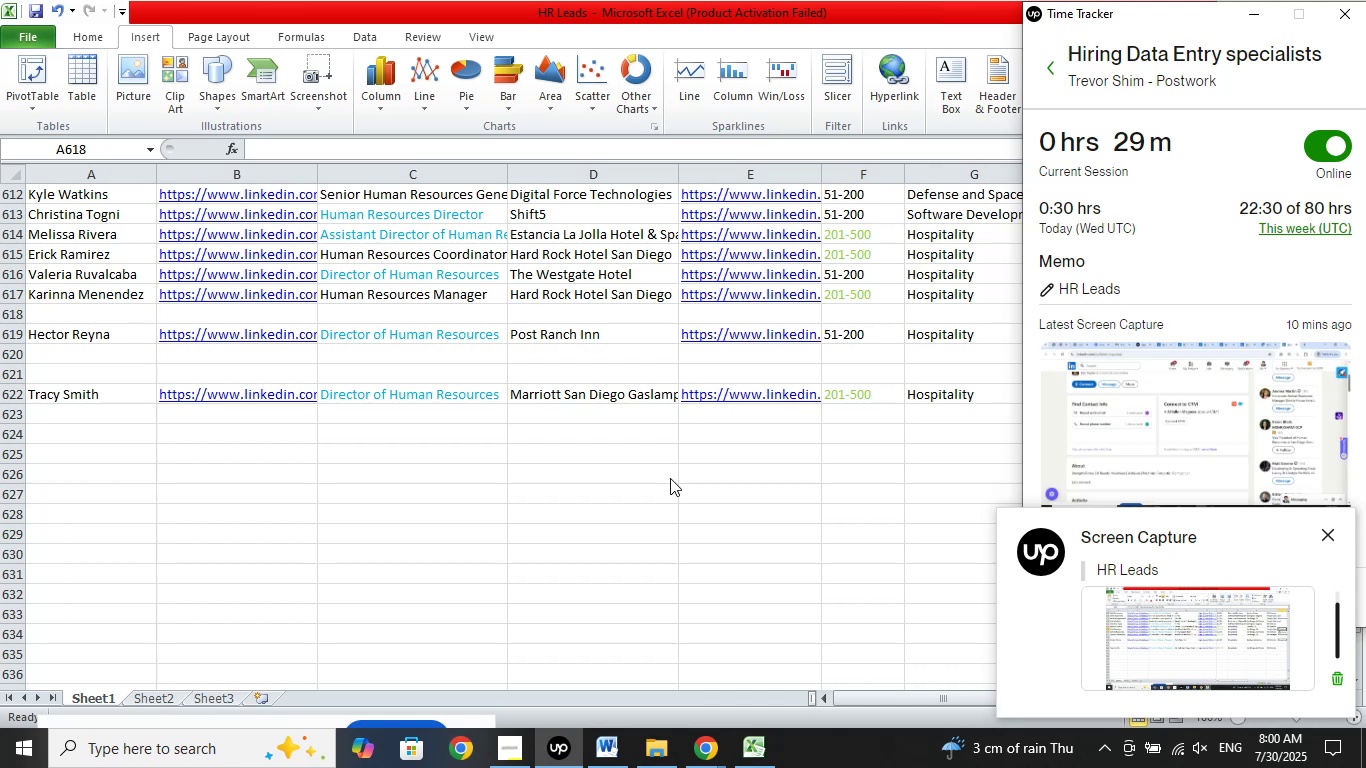 
wait(6.68)
 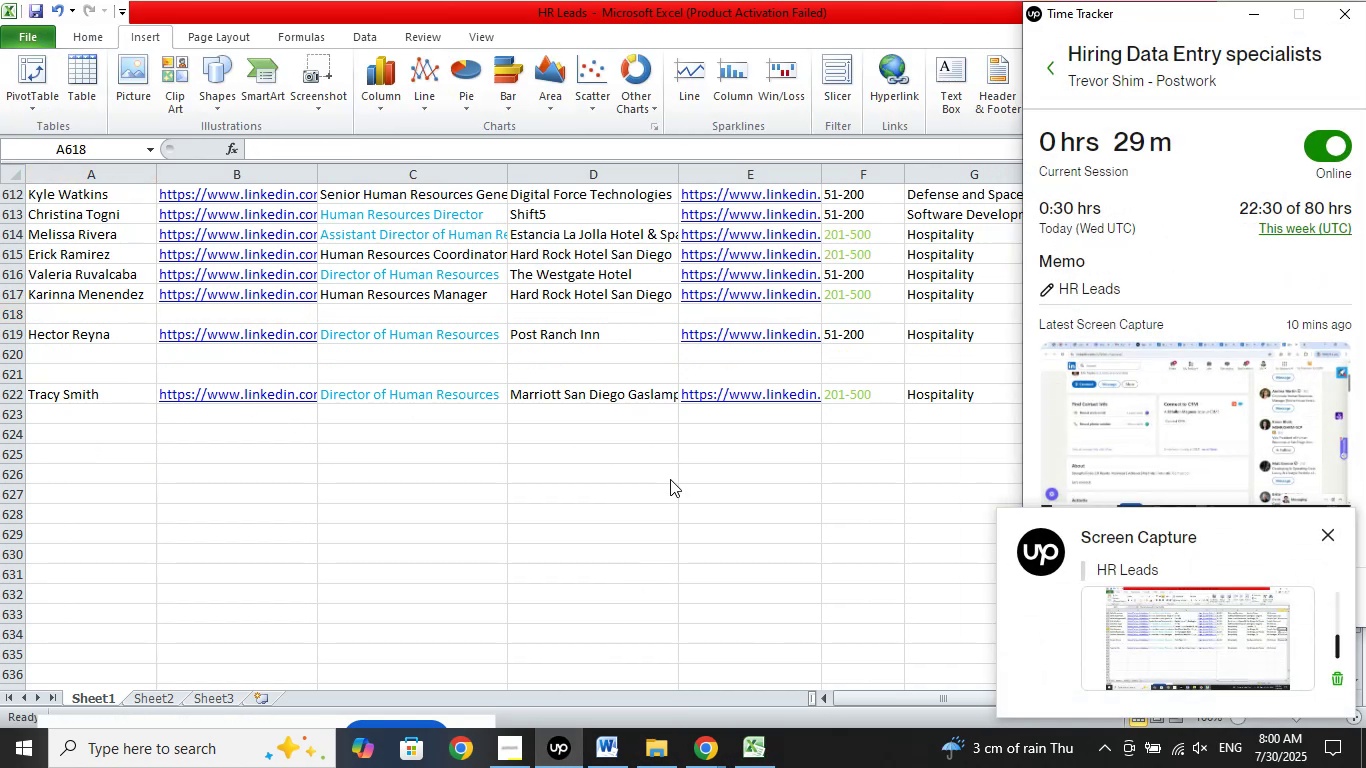 
left_click([1257, 15])
 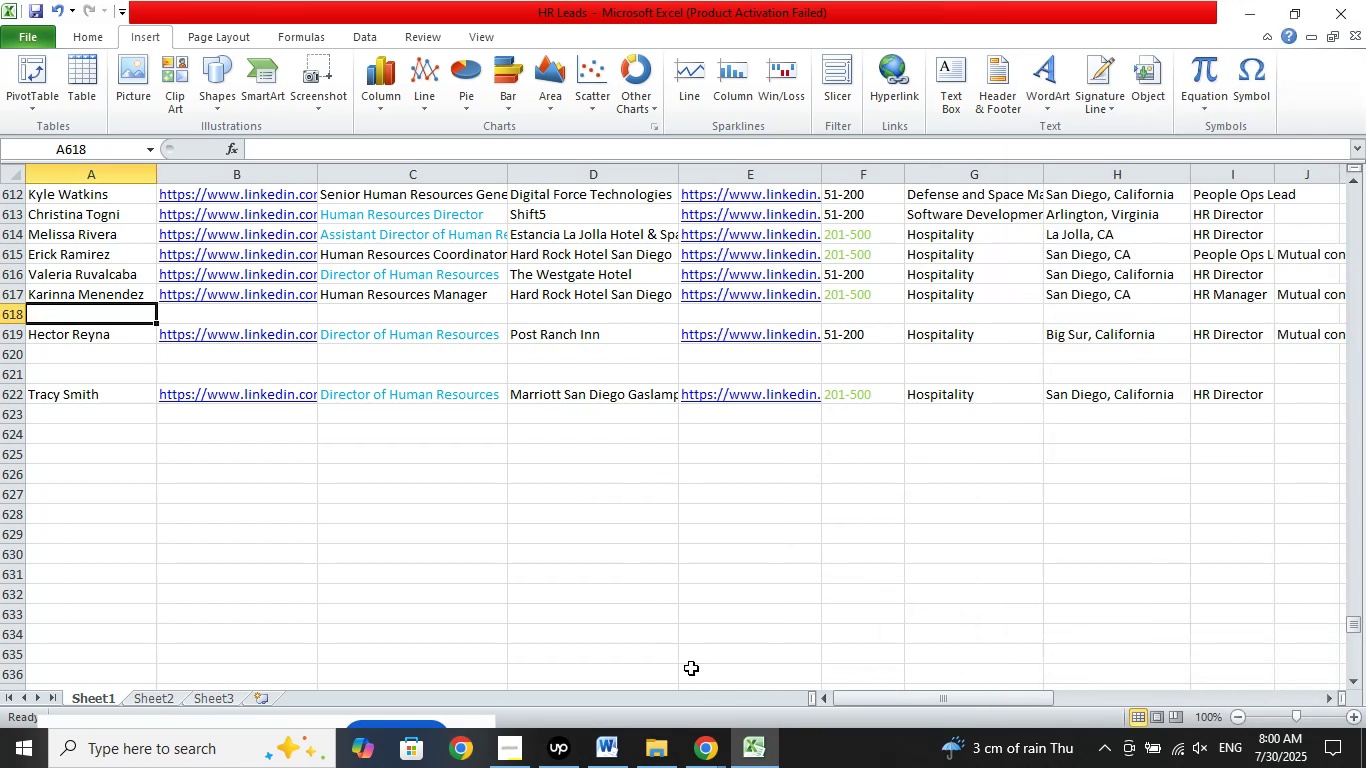 
left_click([706, 752])
 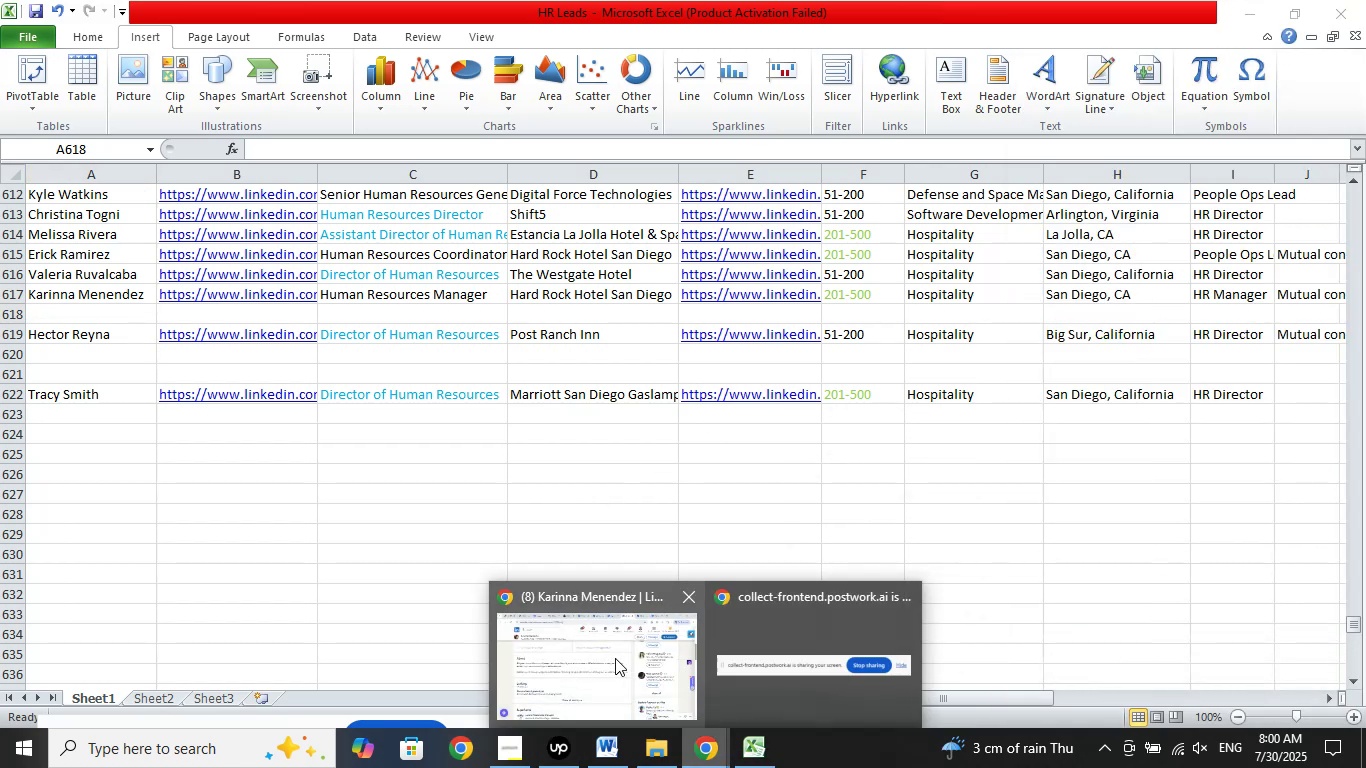 
left_click([615, 658])
 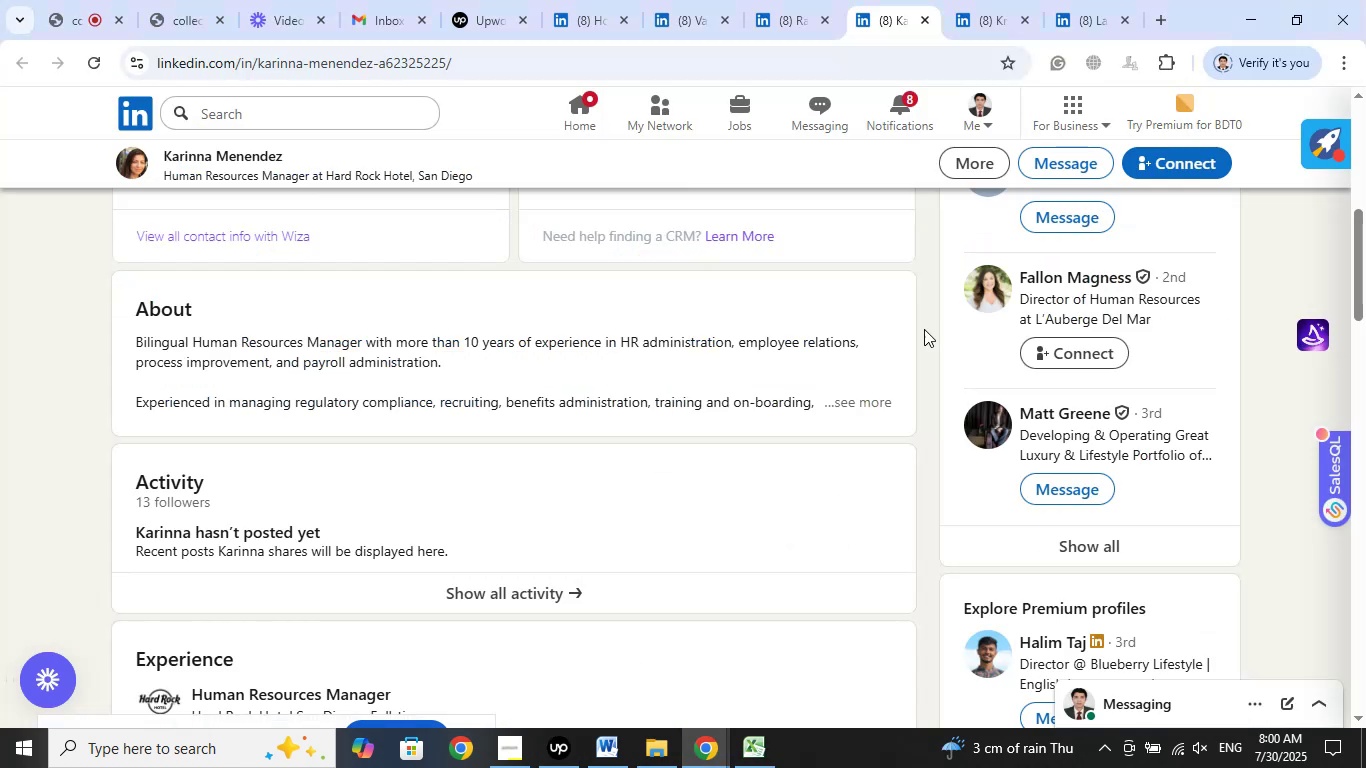 
left_click([927, 23])
 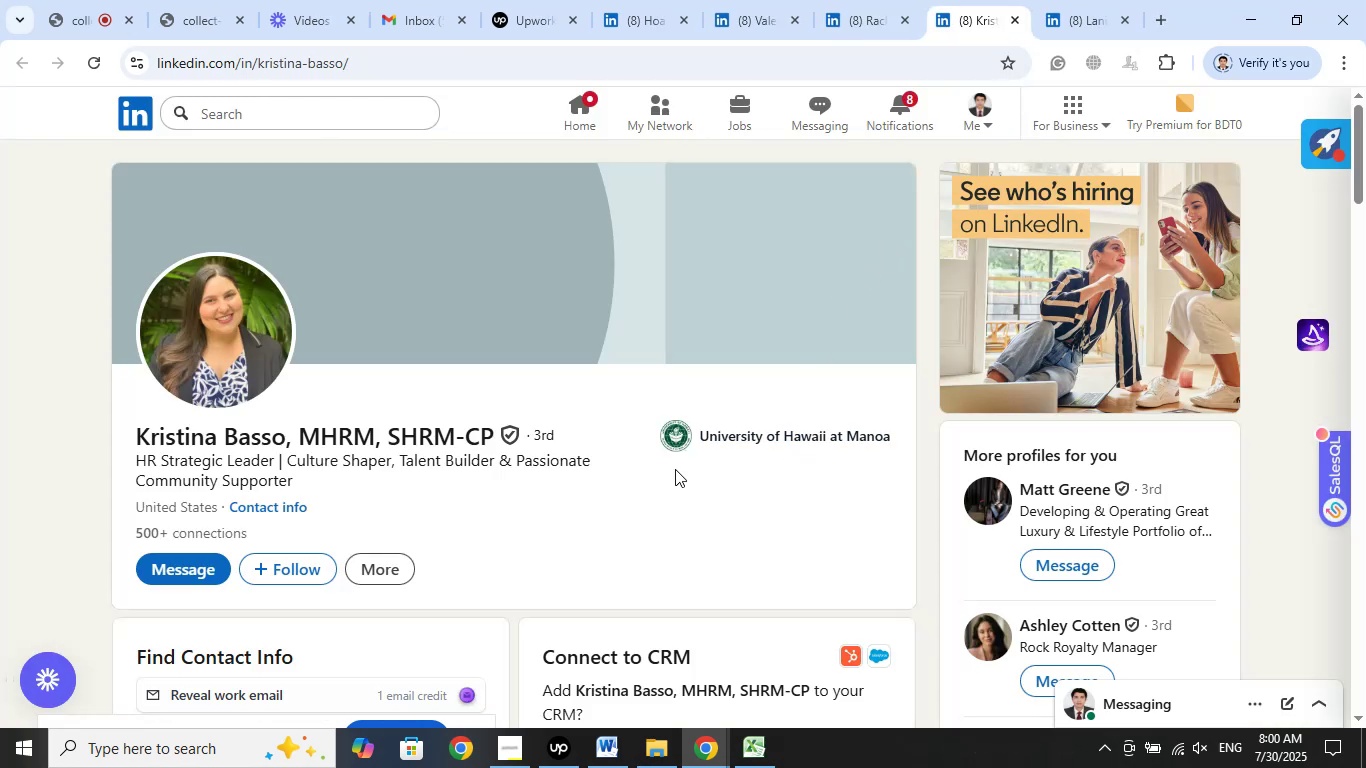 
scroll: coordinate [558, 442], scroll_direction: down, amount: 1.0
 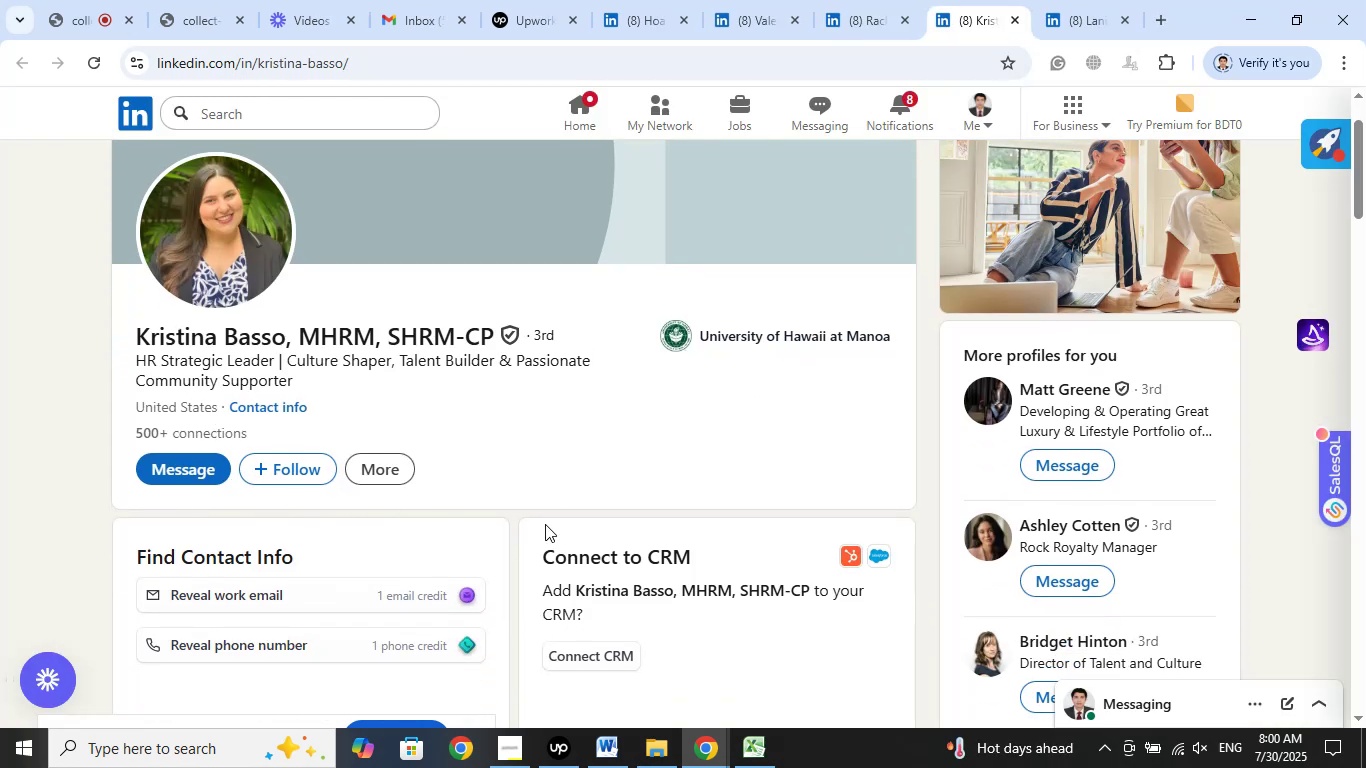 
left_click([806, 334])
 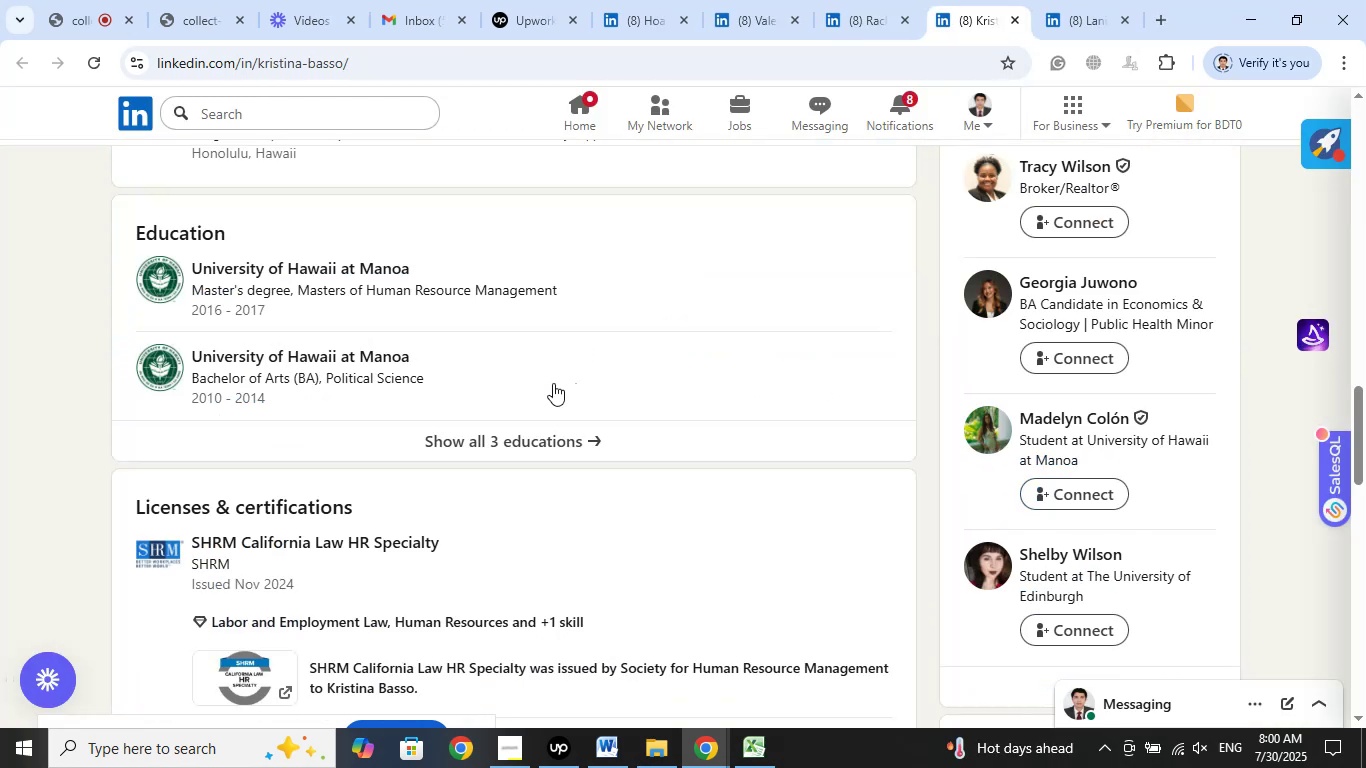 
scroll: coordinate [568, 367], scroll_direction: up, amount: 11.0
 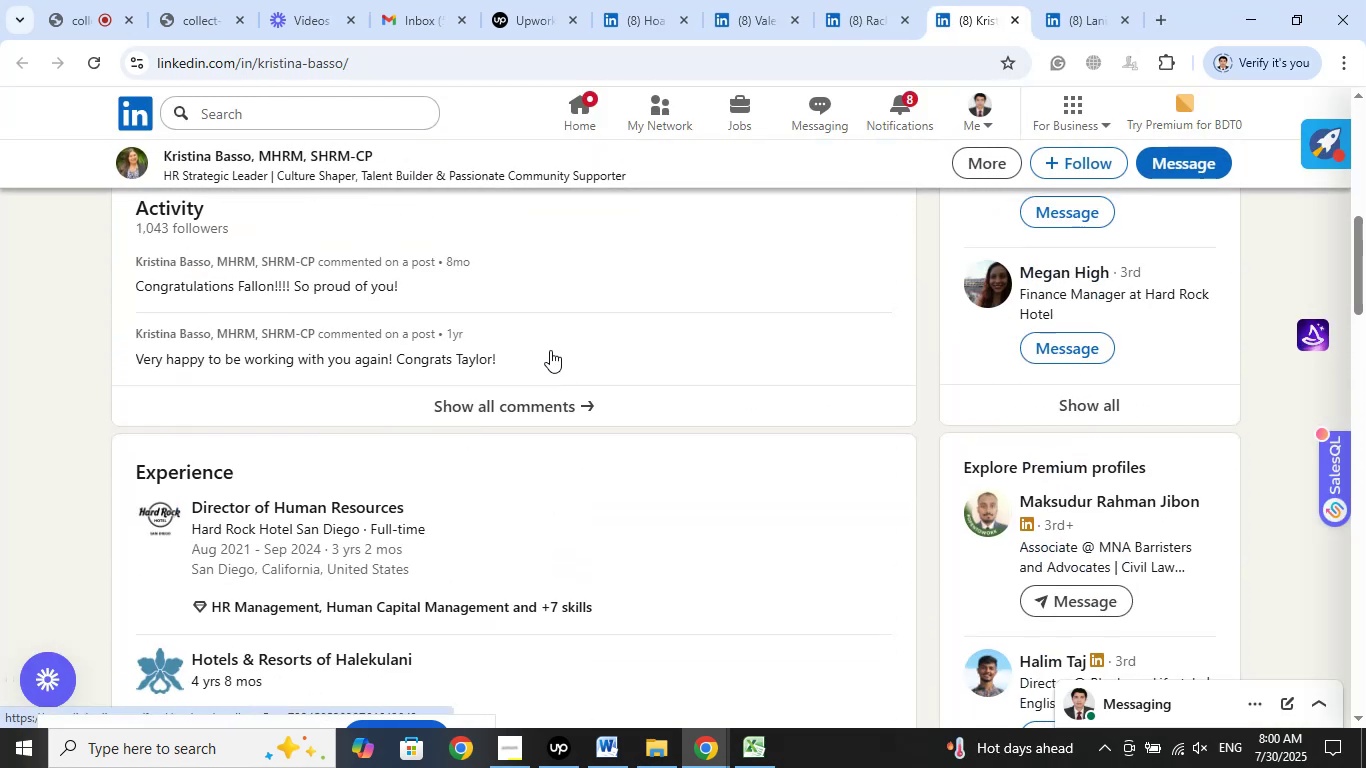 
scroll: coordinate [548, 350], scroll_direction: none, amount: 0.0
 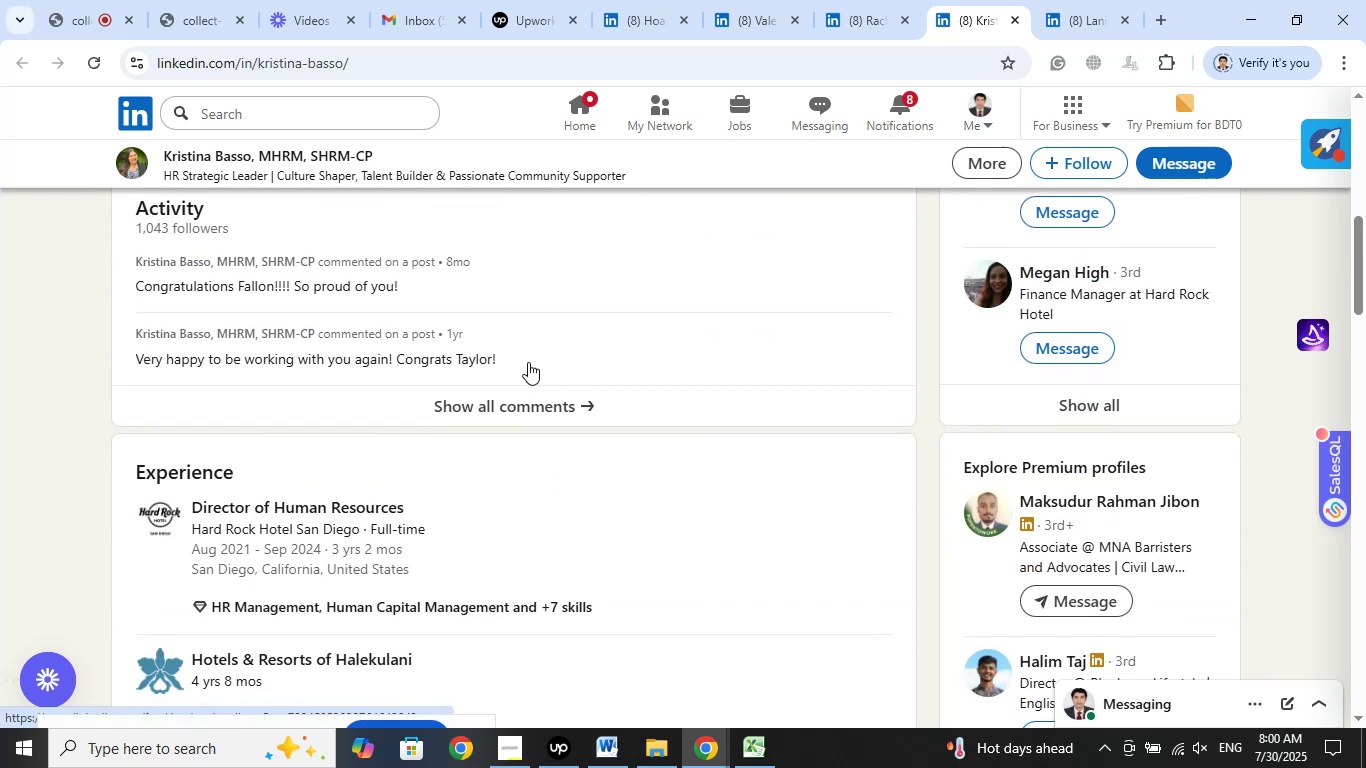 
scroll: coordinate [528, 362], scroll_direction: down, amount: 2.0
 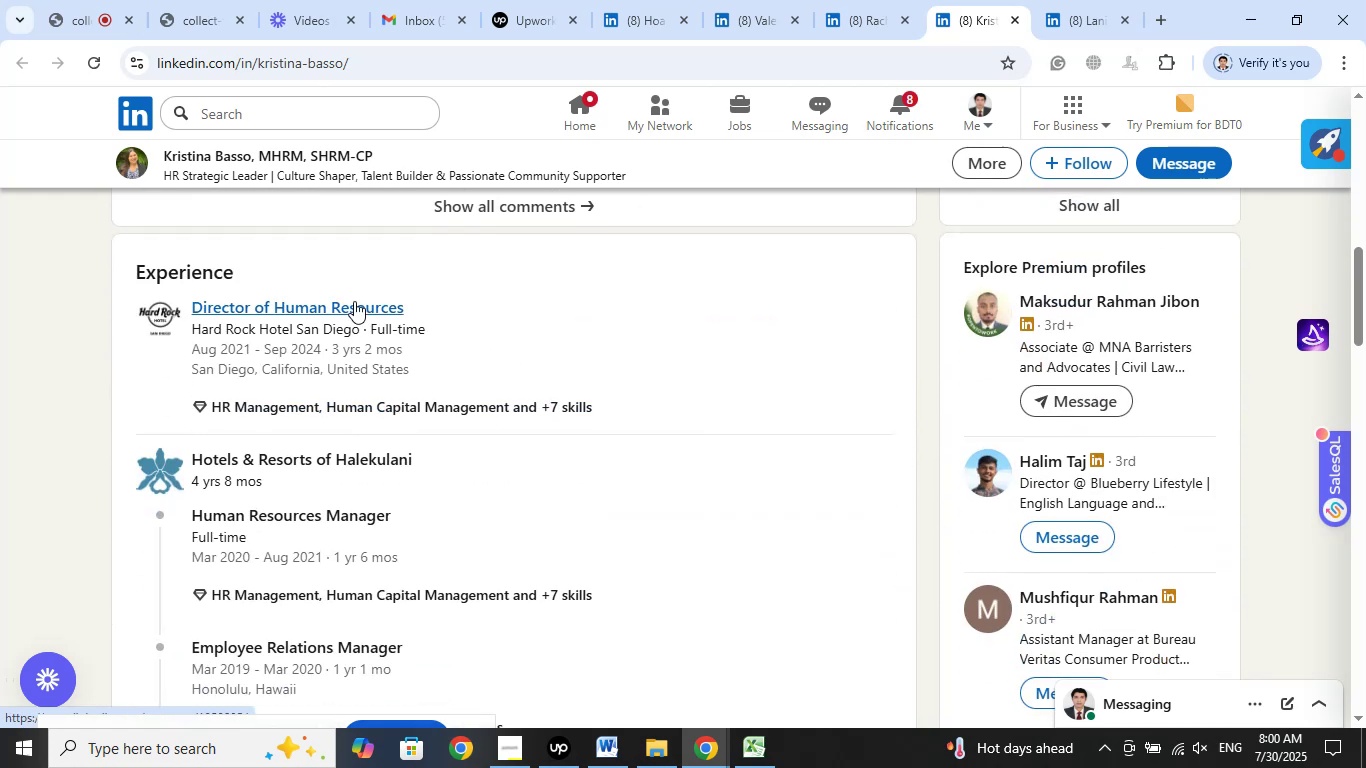 
right_click([354, 301])
 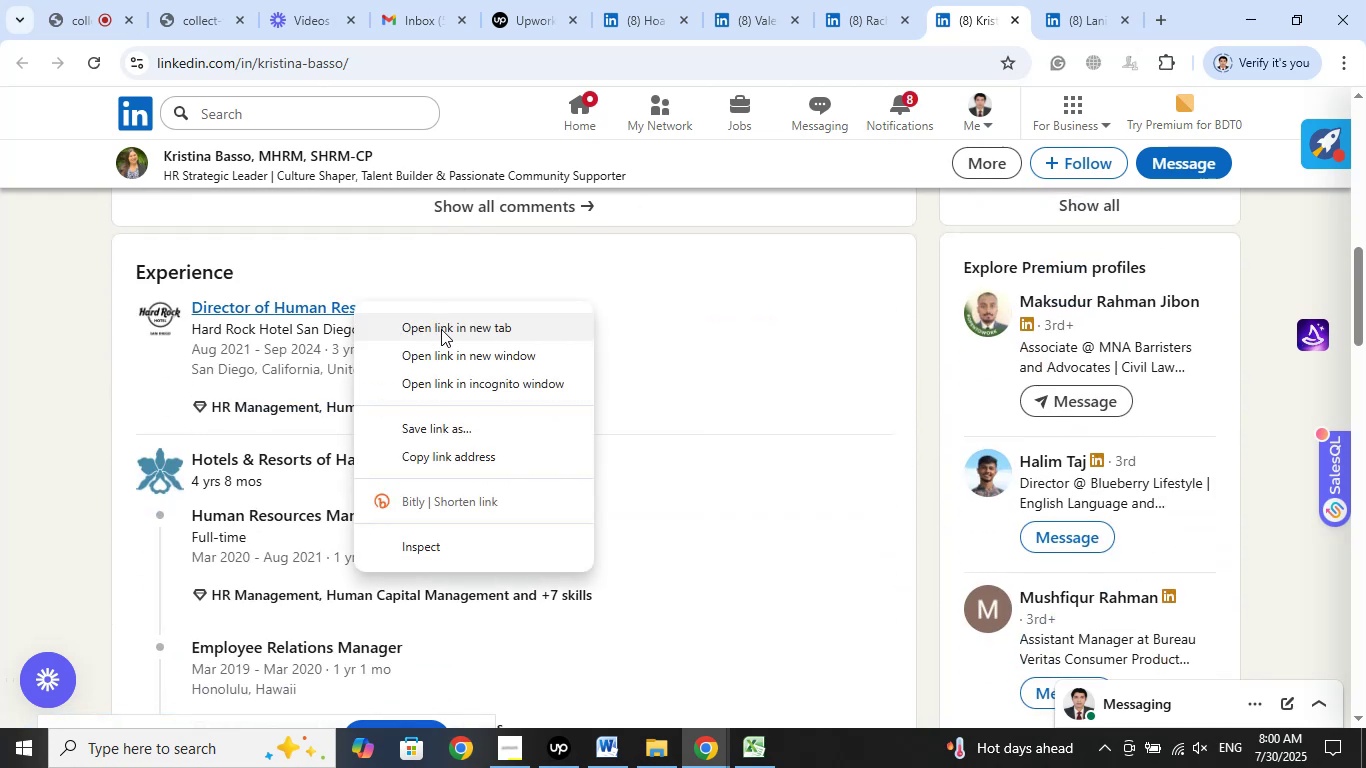 
left_click([442, 325])
 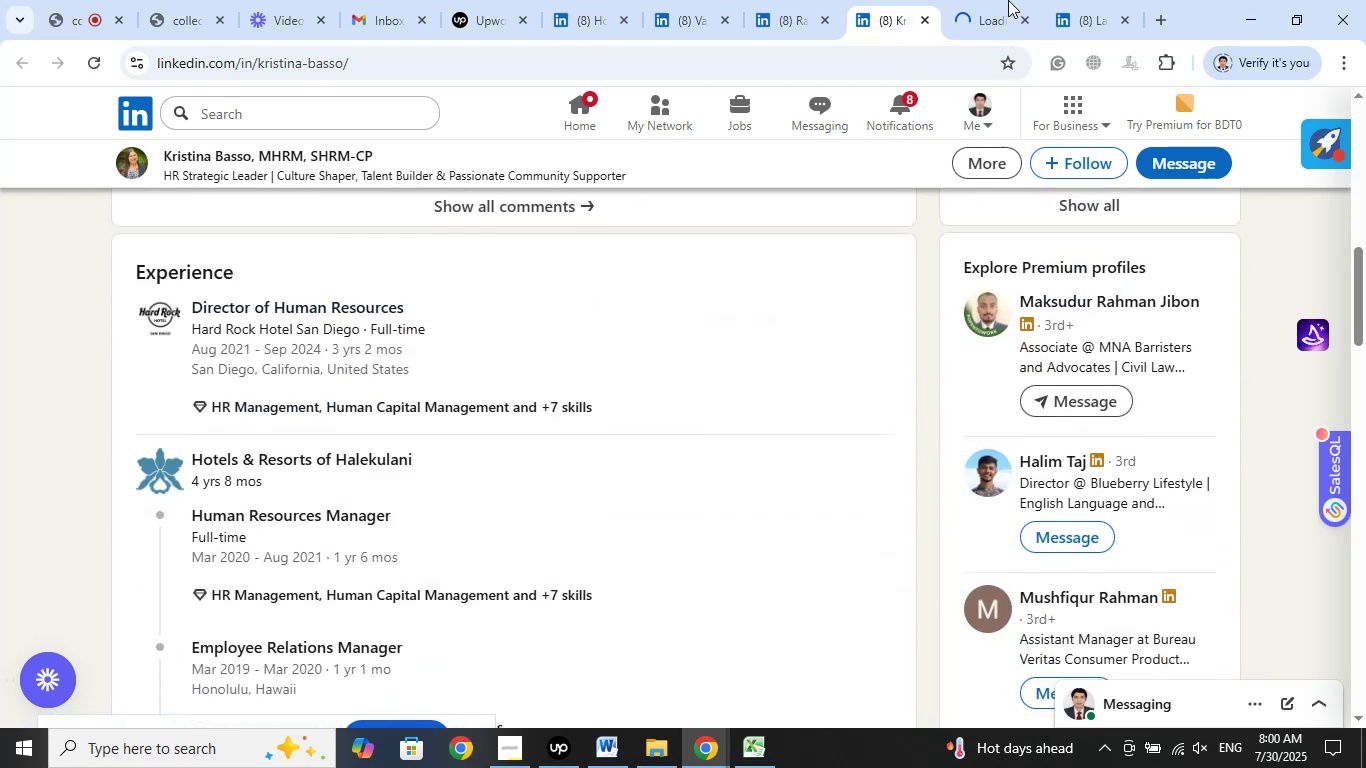 
left_click([995, 0])
 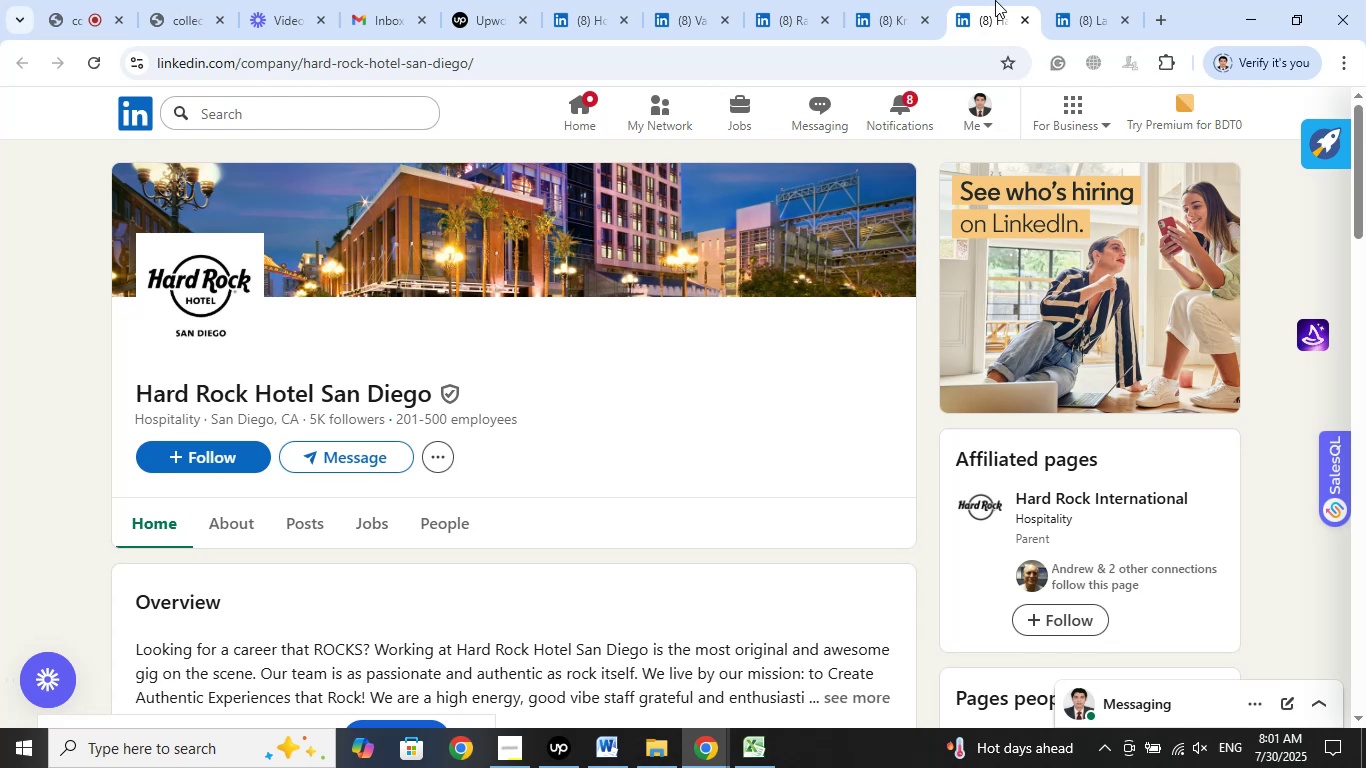 
wait(47.54)
 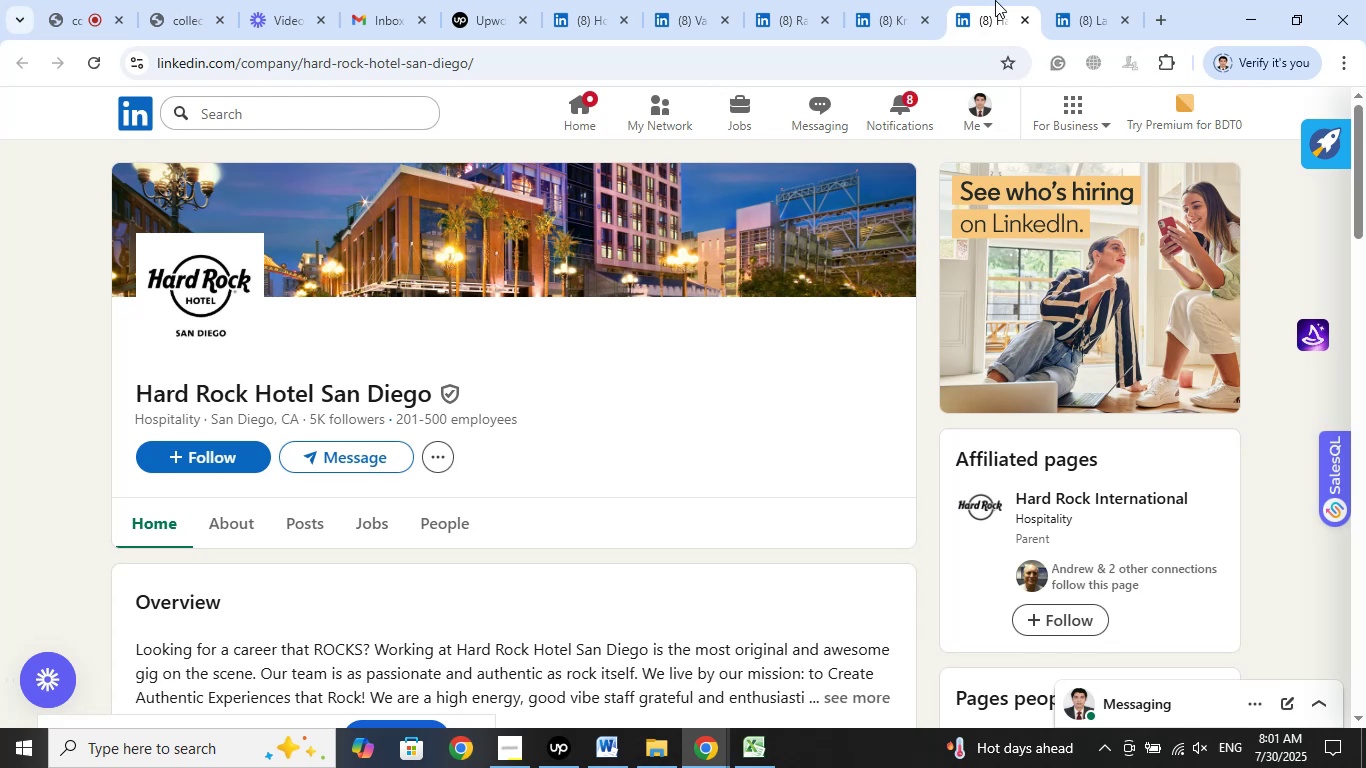 
left_click([909, 0])
 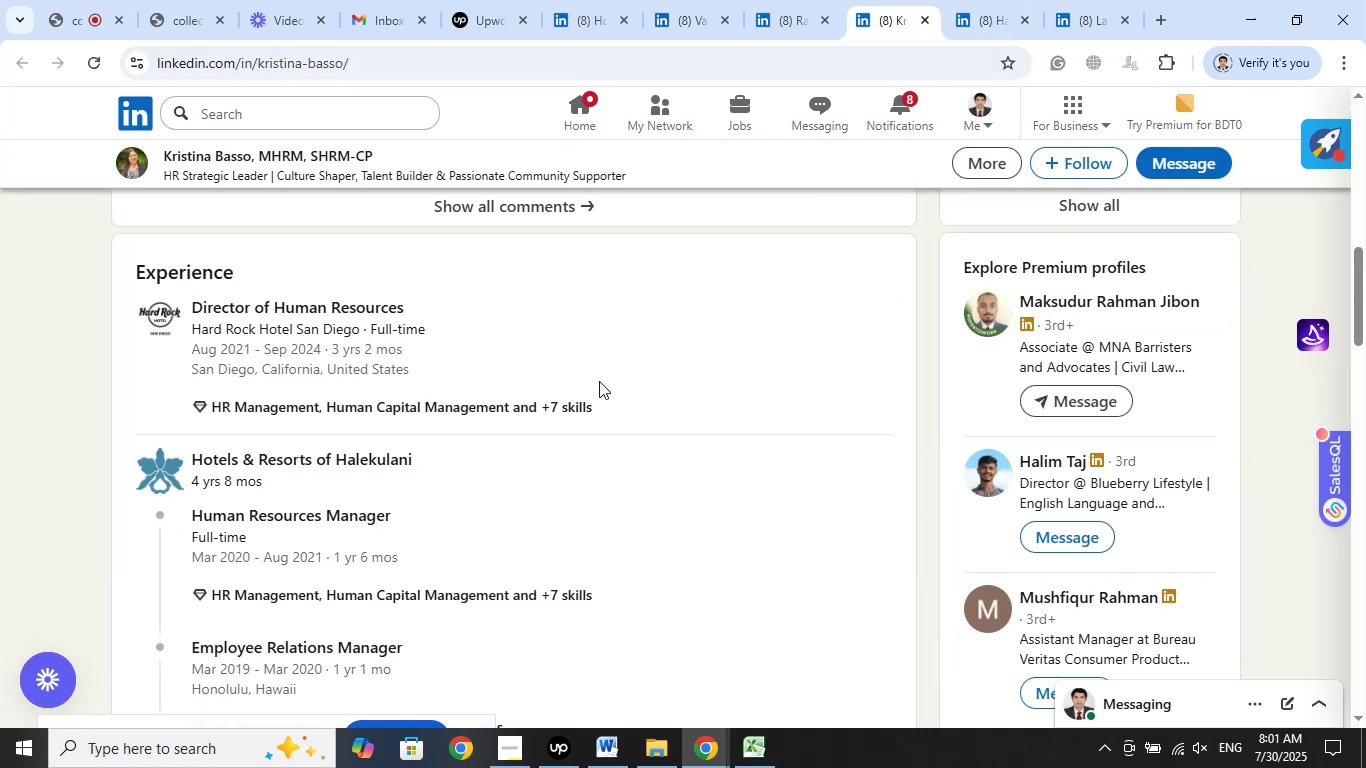 
left_click([291, 165])
 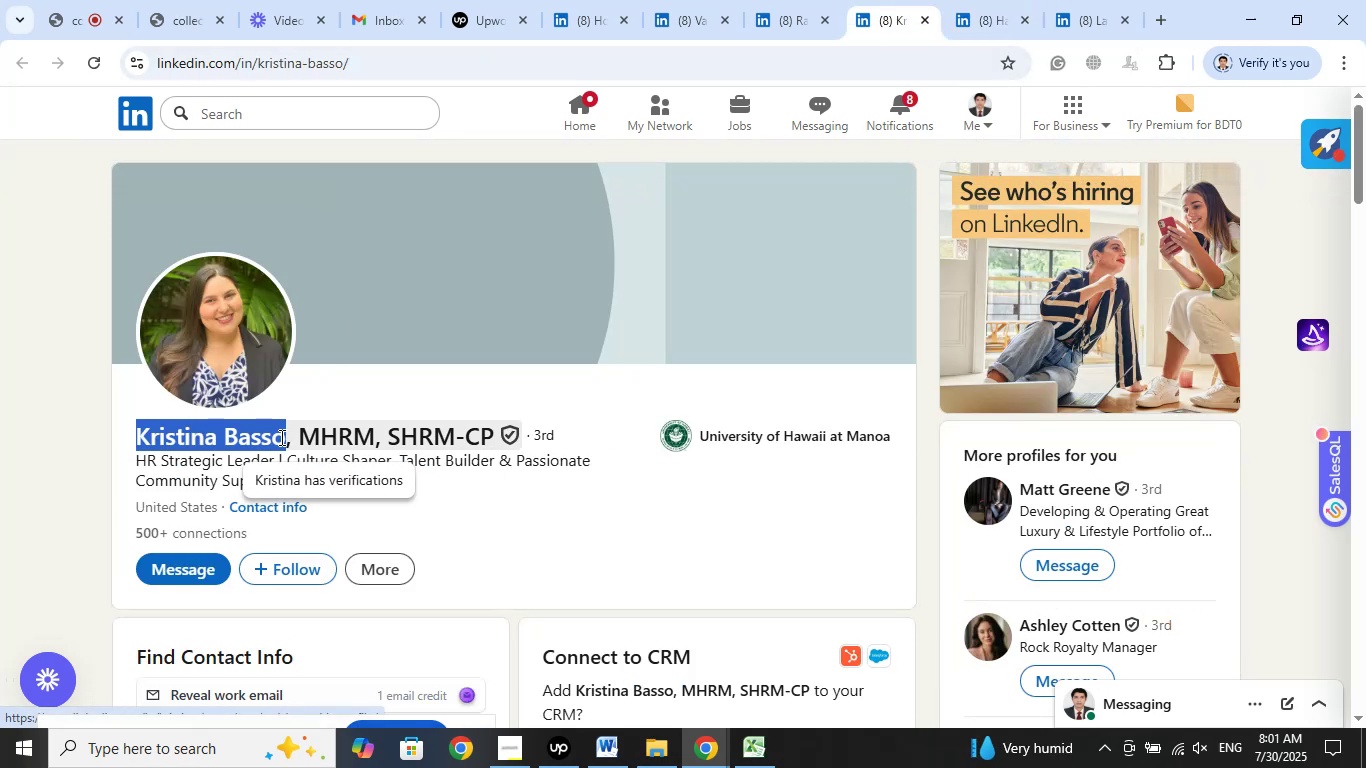 
right_click([270, 432])
 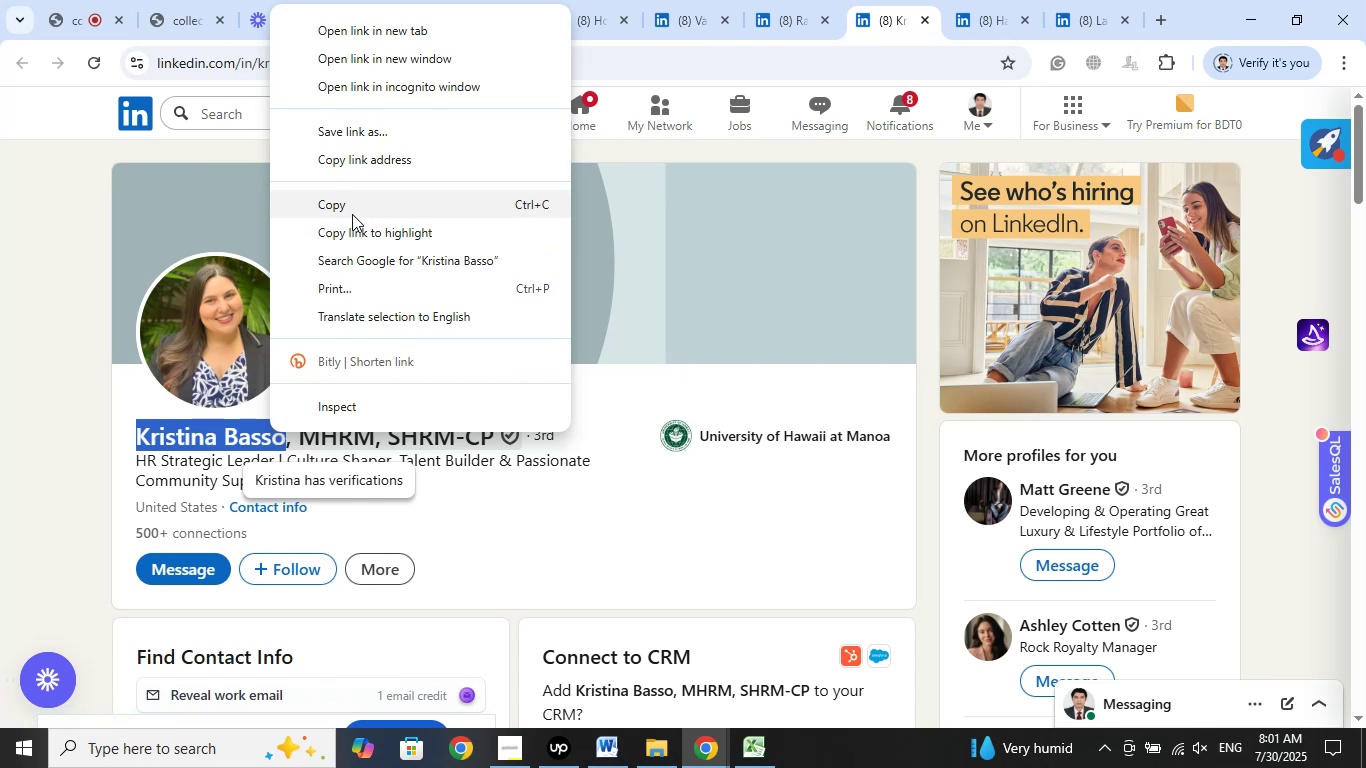 
left_click([352, 214])
 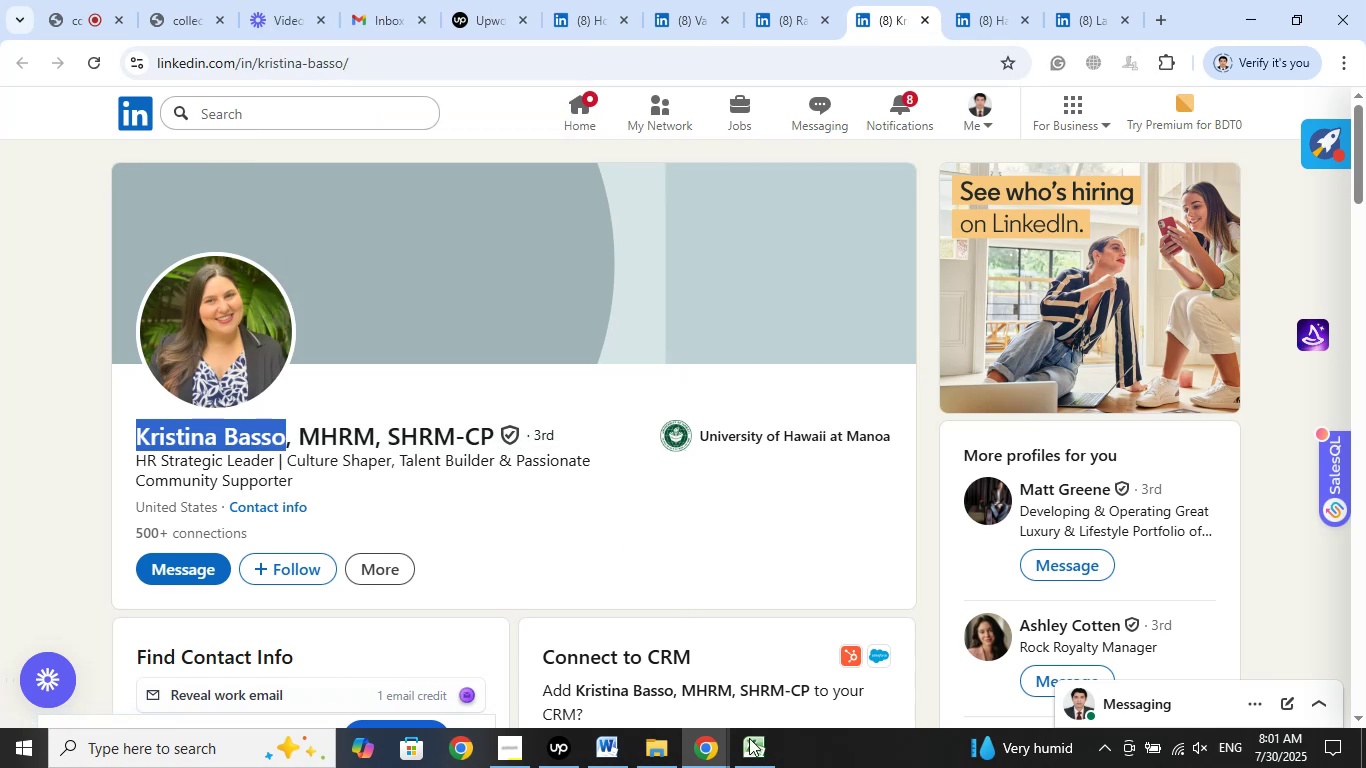 
left_click([751, 754])
 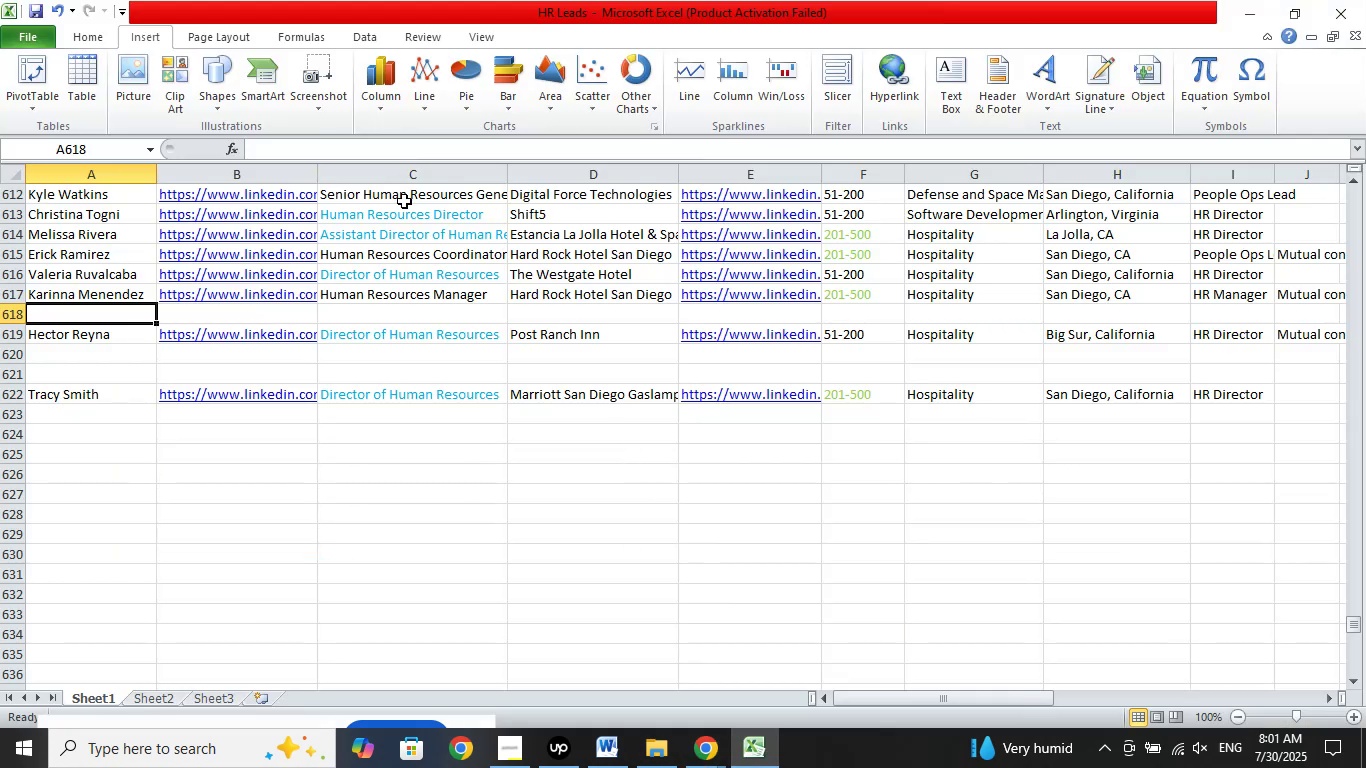 
wait(5.22)
 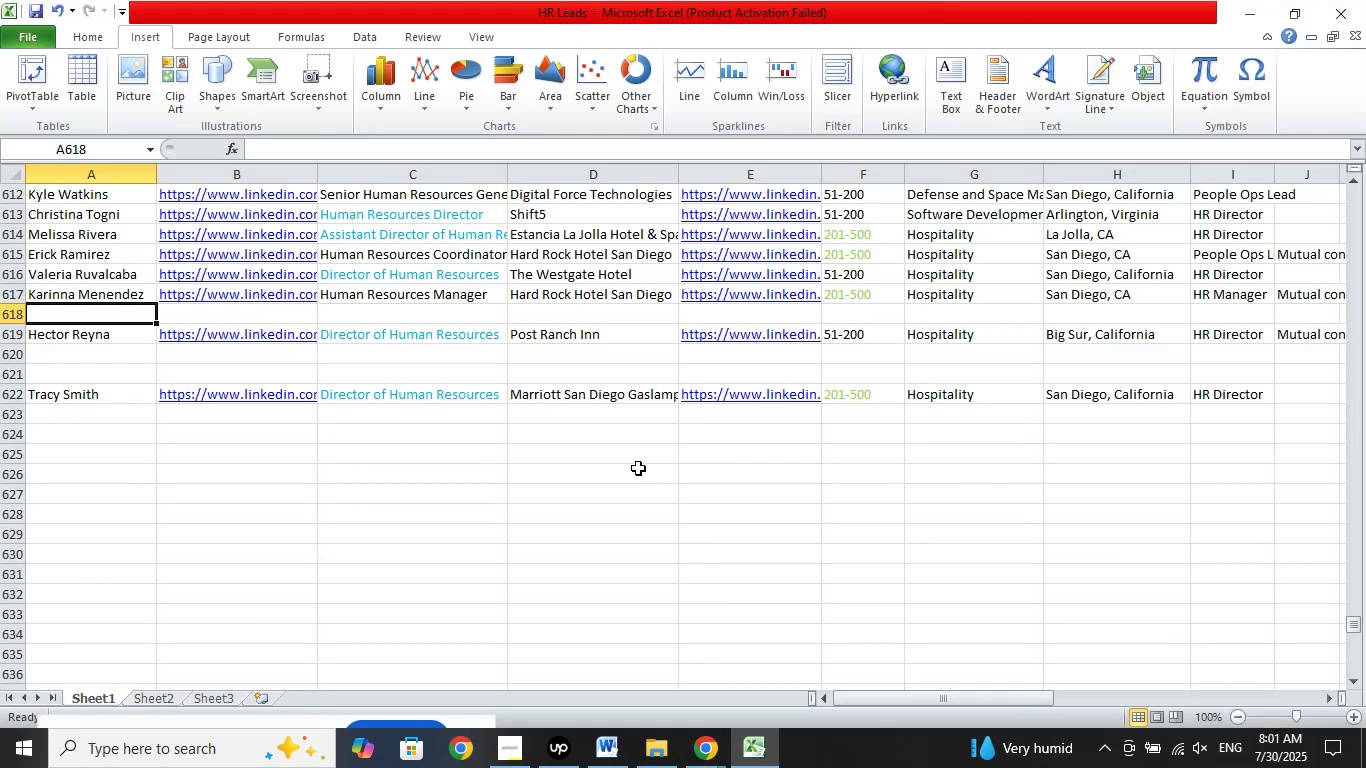 
left_click([347, 150])
 